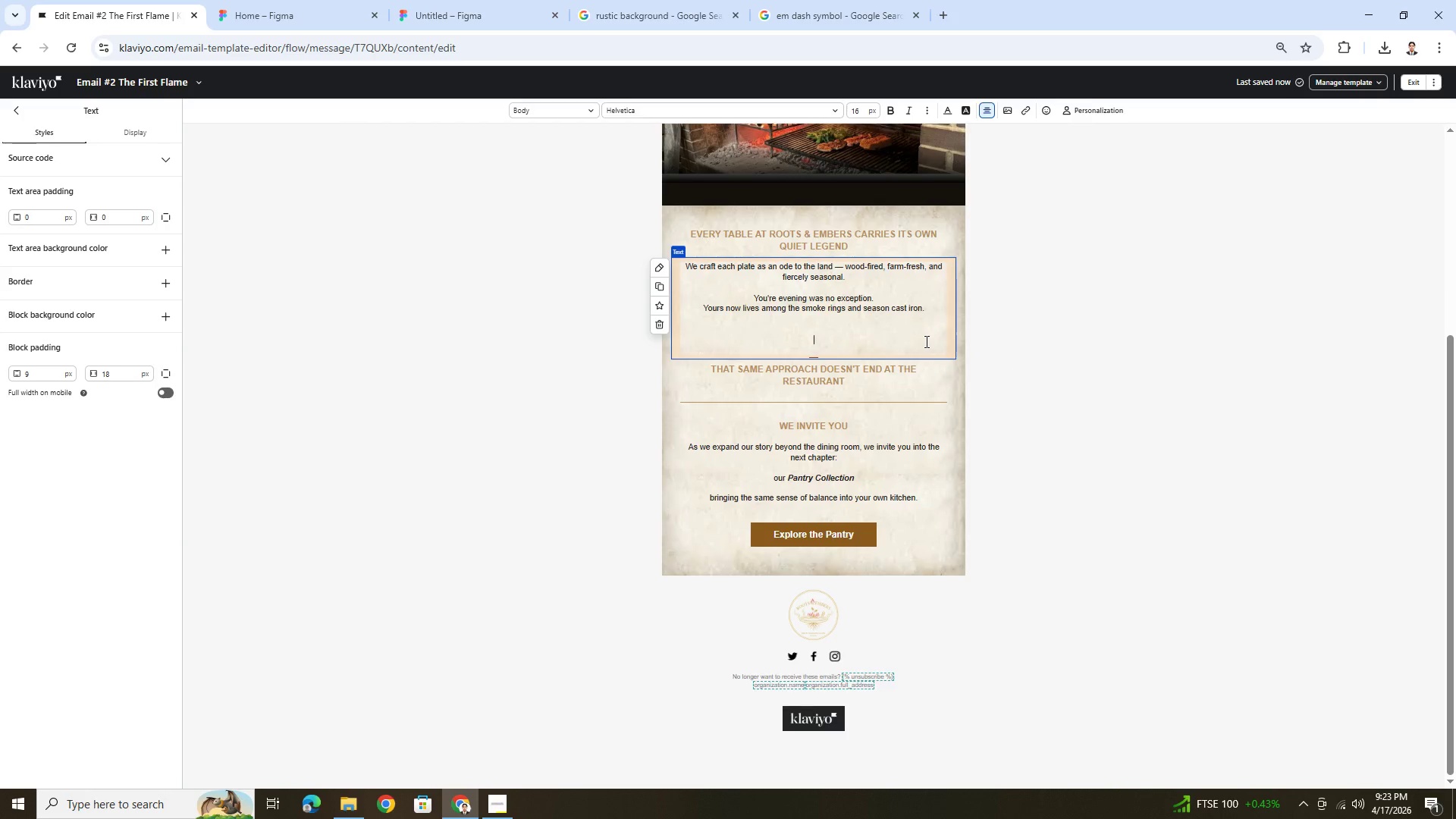 
key(Backspace)
 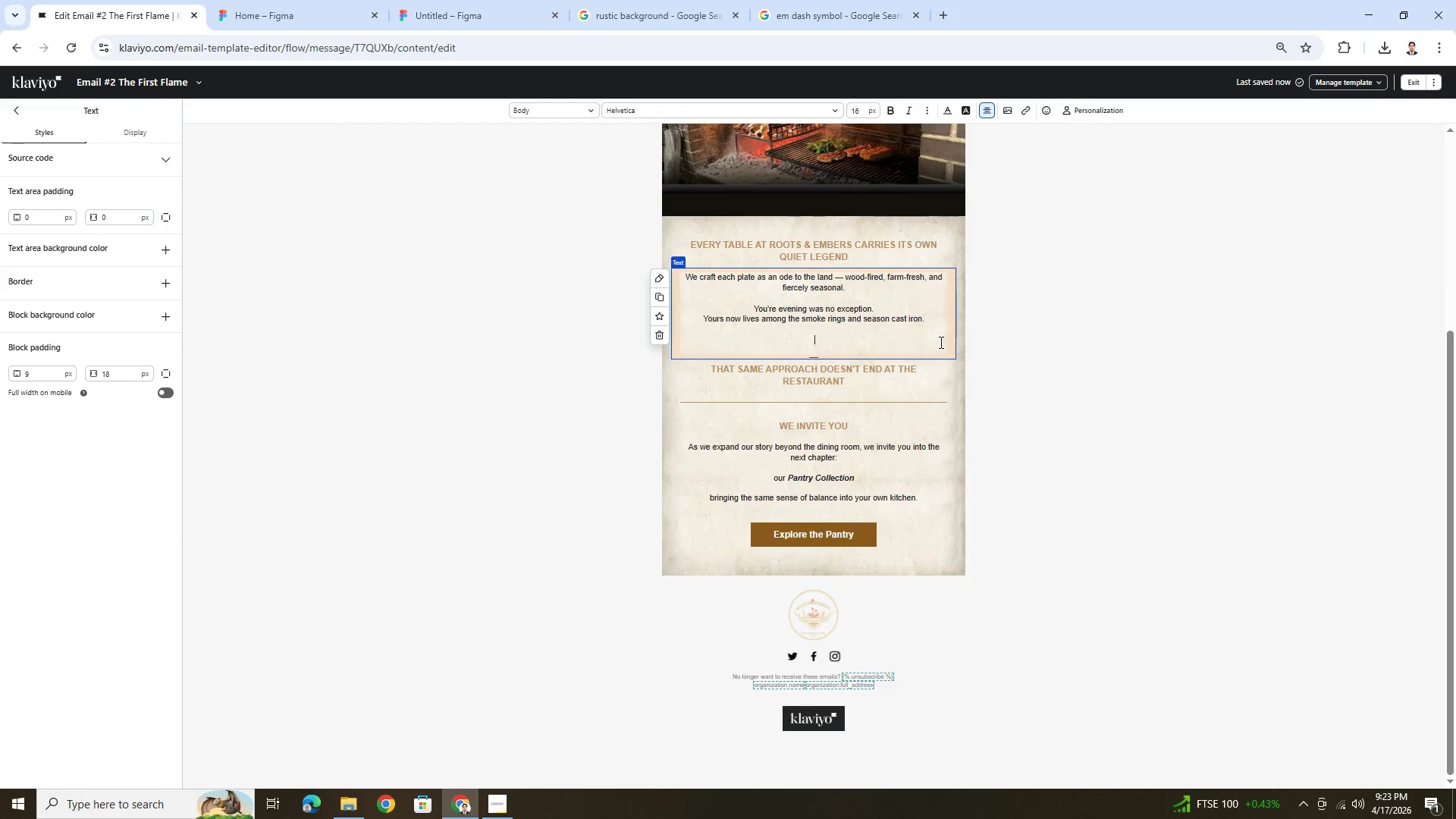 
key(Backspace)
 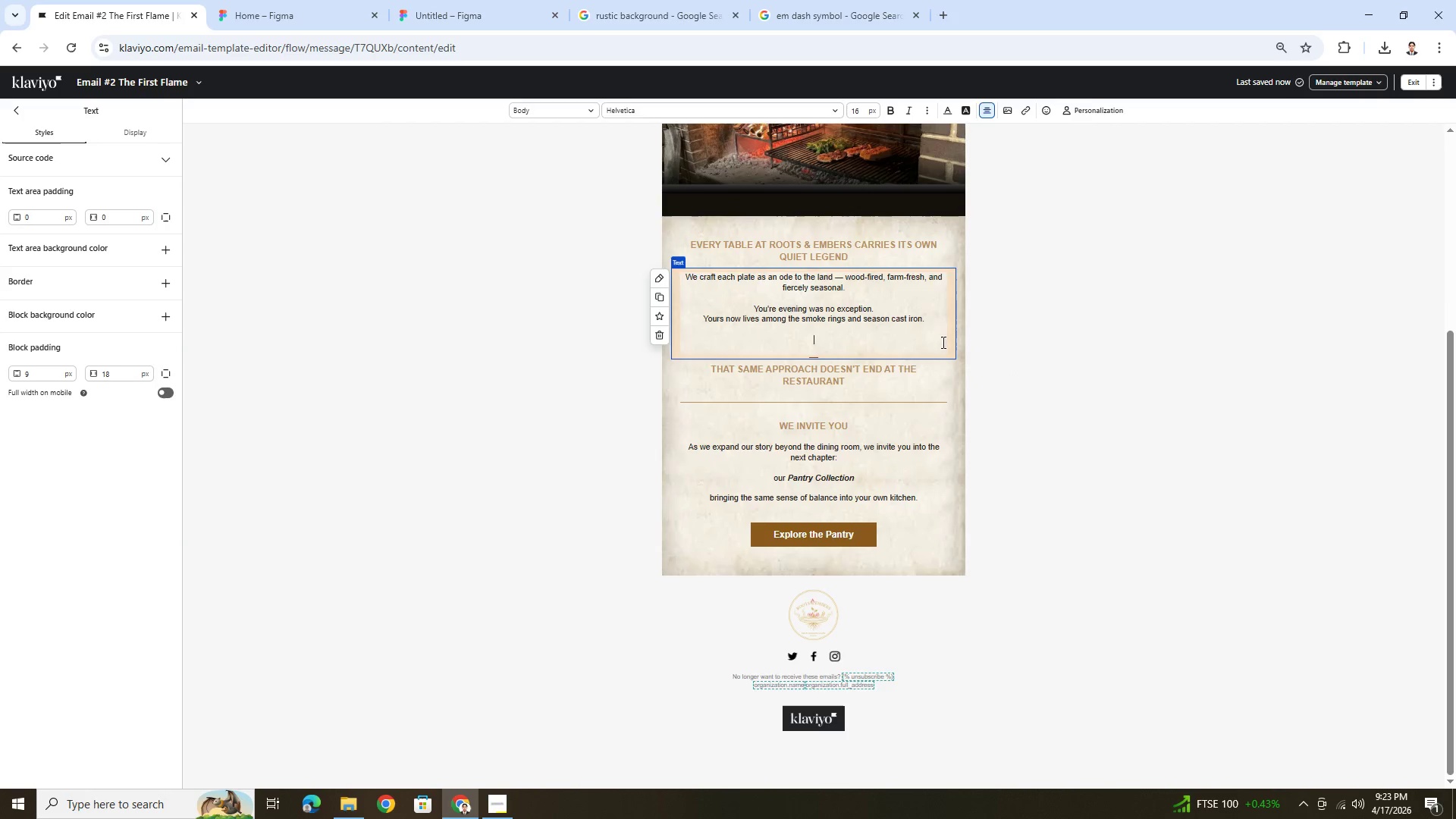 
key(Backspace)
 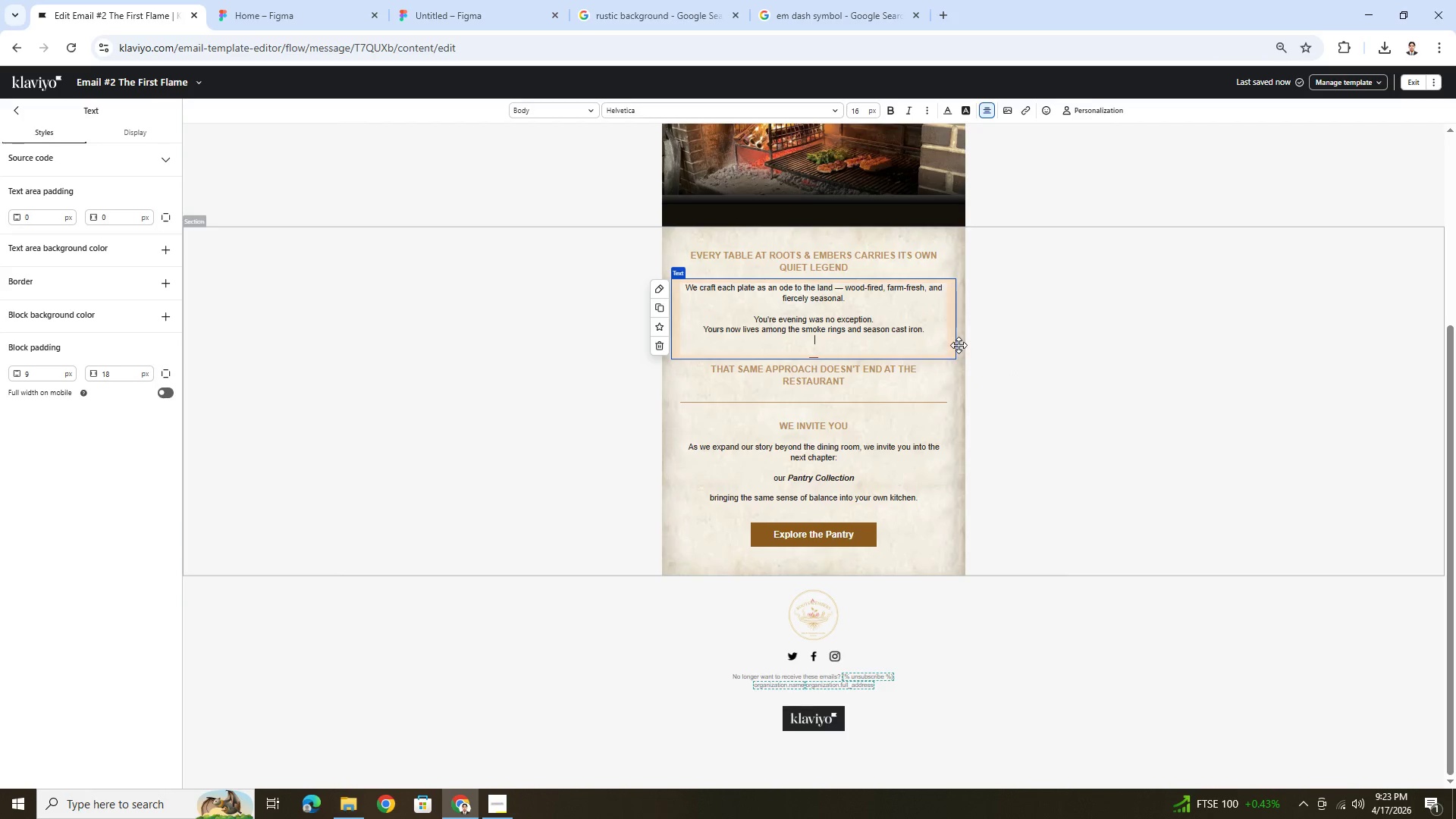 
key(Backspace)
 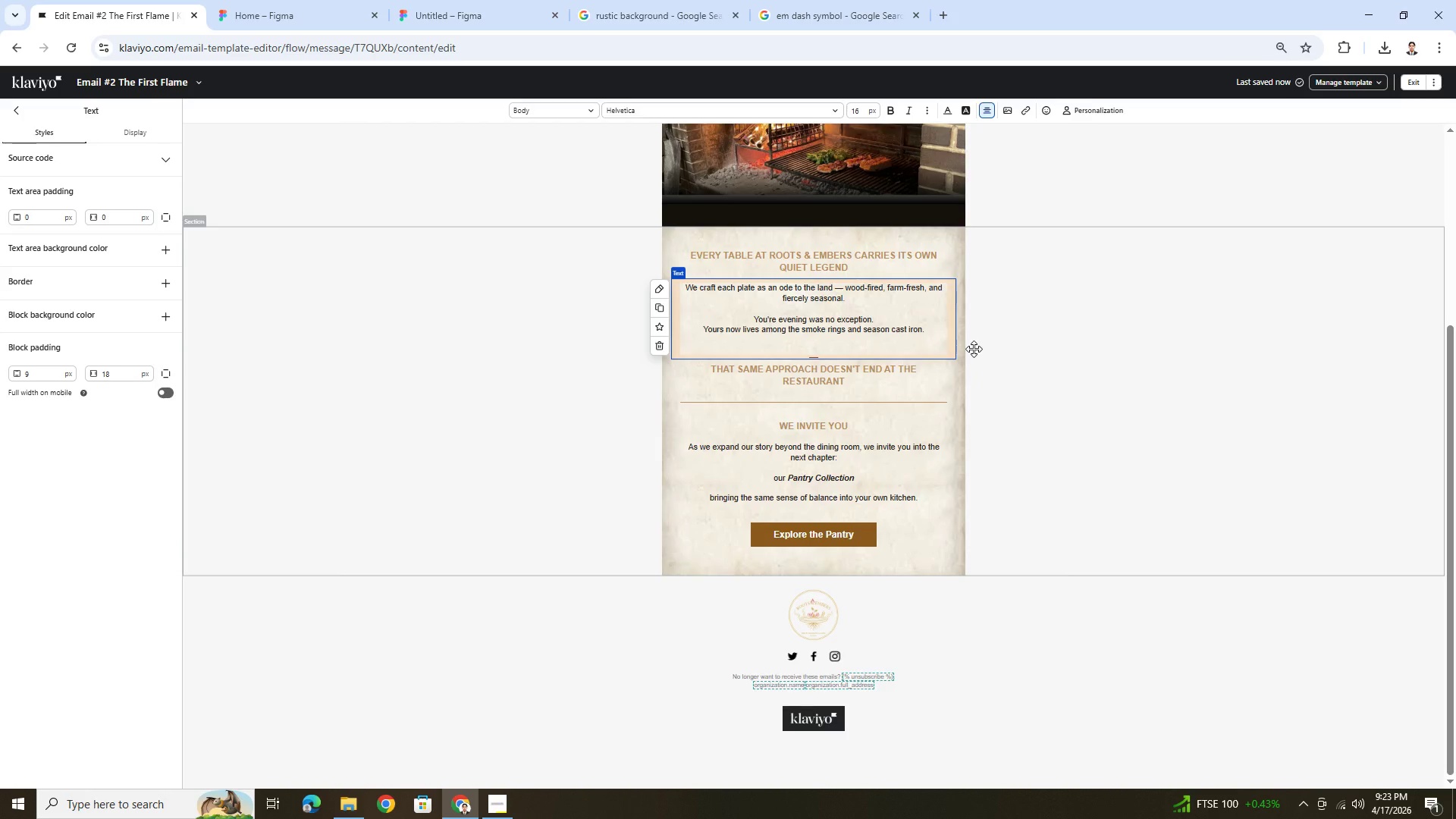 
key(Backspace)
 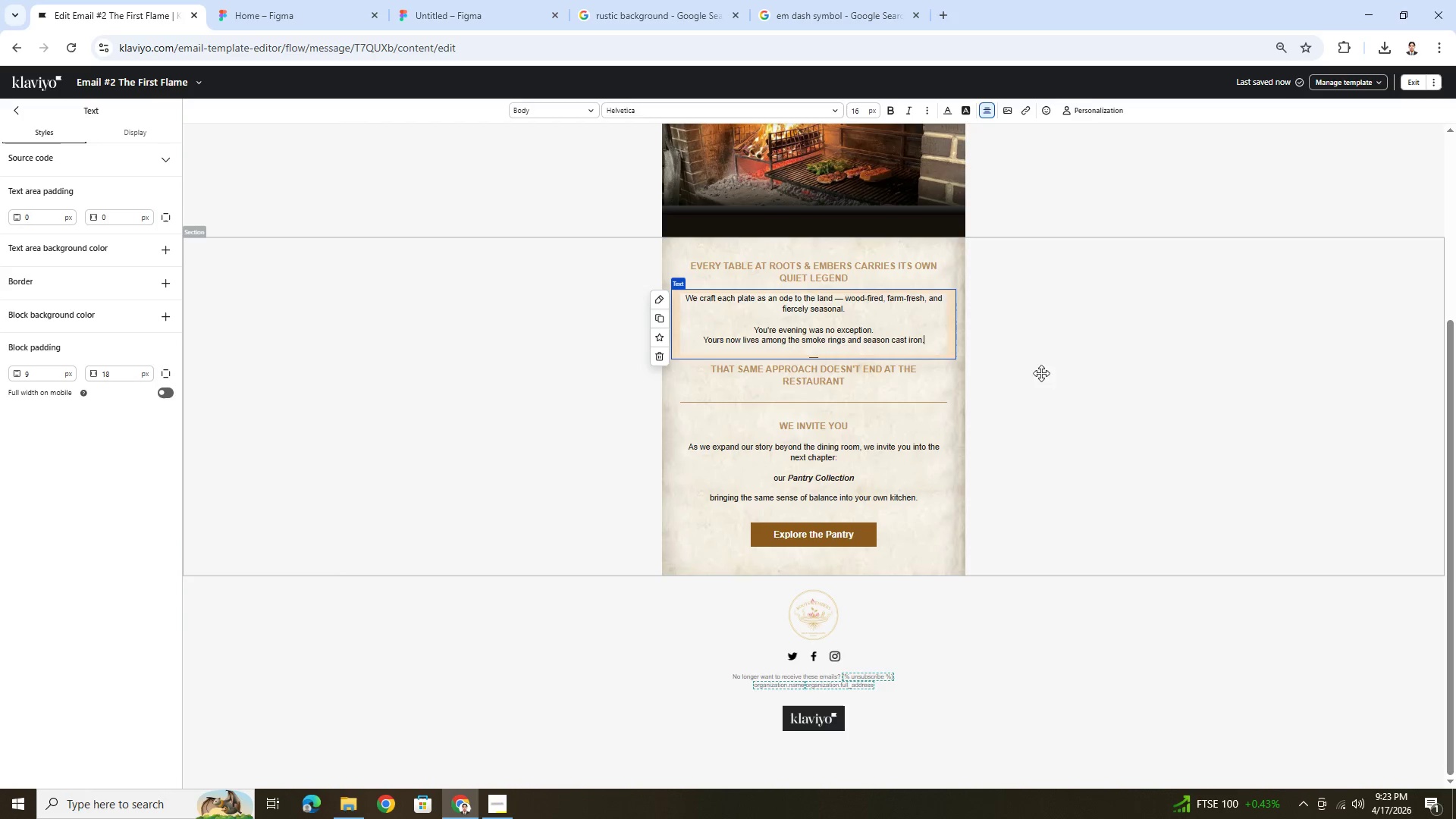 
left_click([1073, 380])
 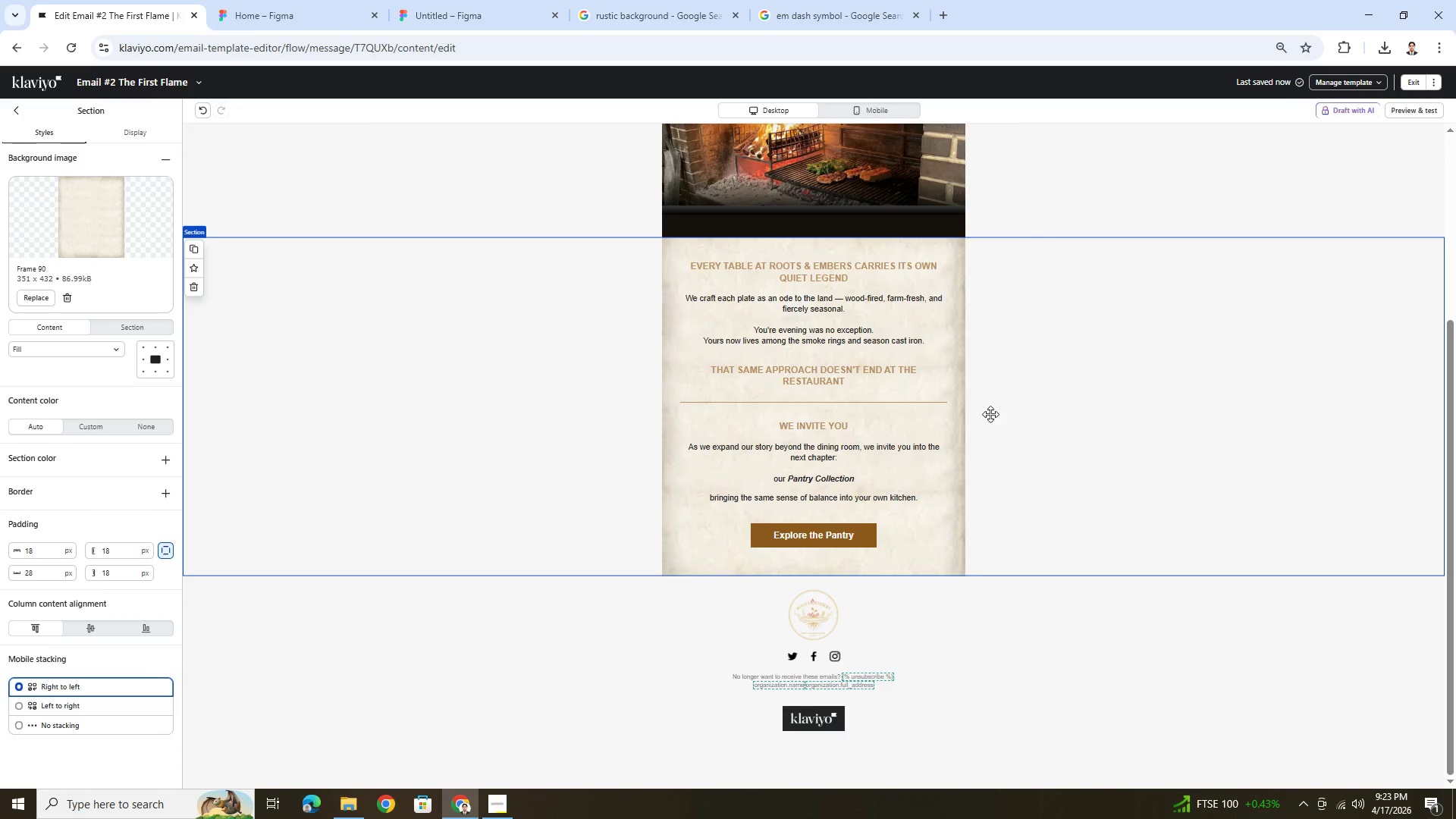 
left_click([818, 328])
 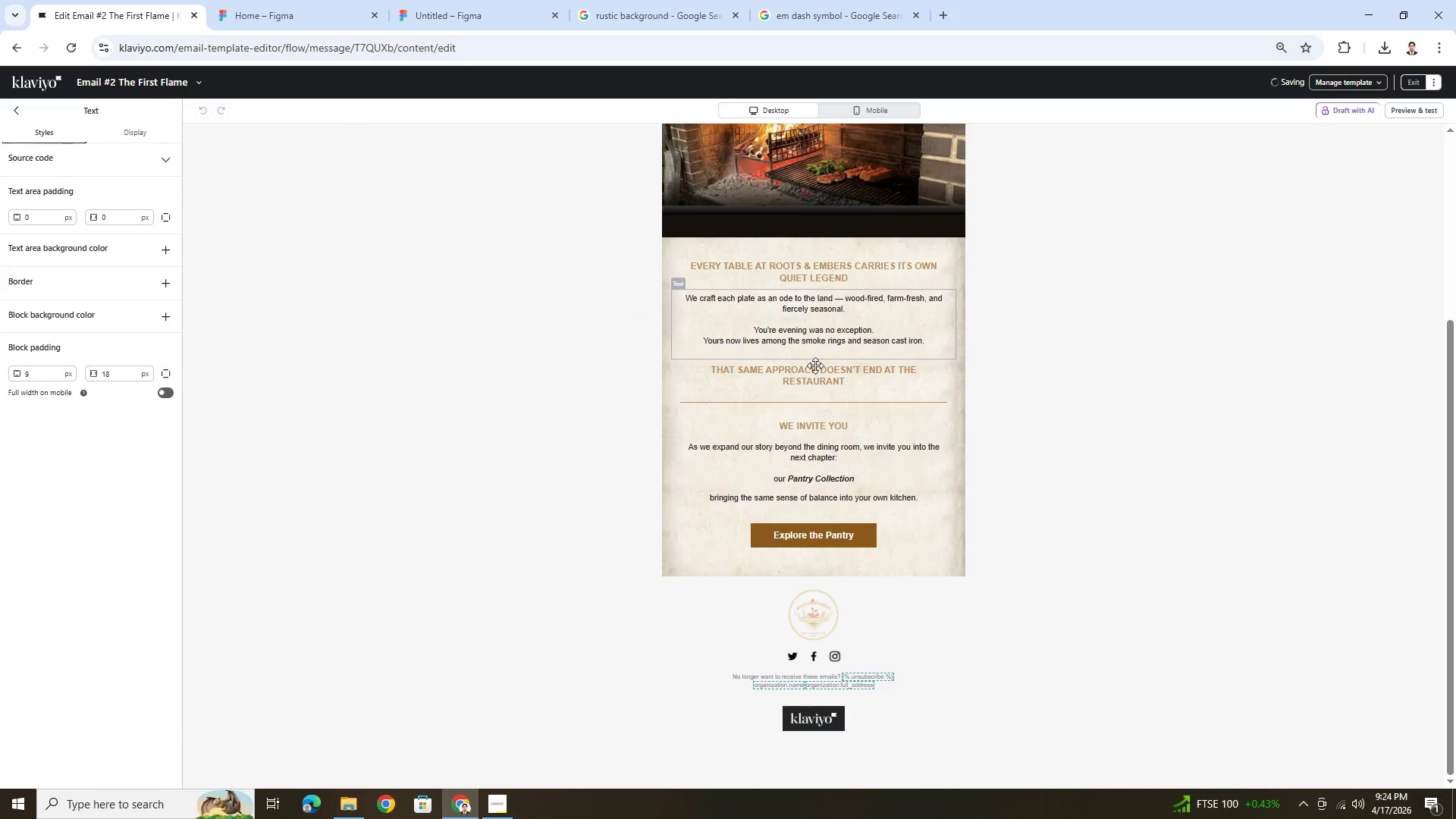 
left_click_drag(start_coordinate=[814, 399], to_coordinate=[813, 481])
 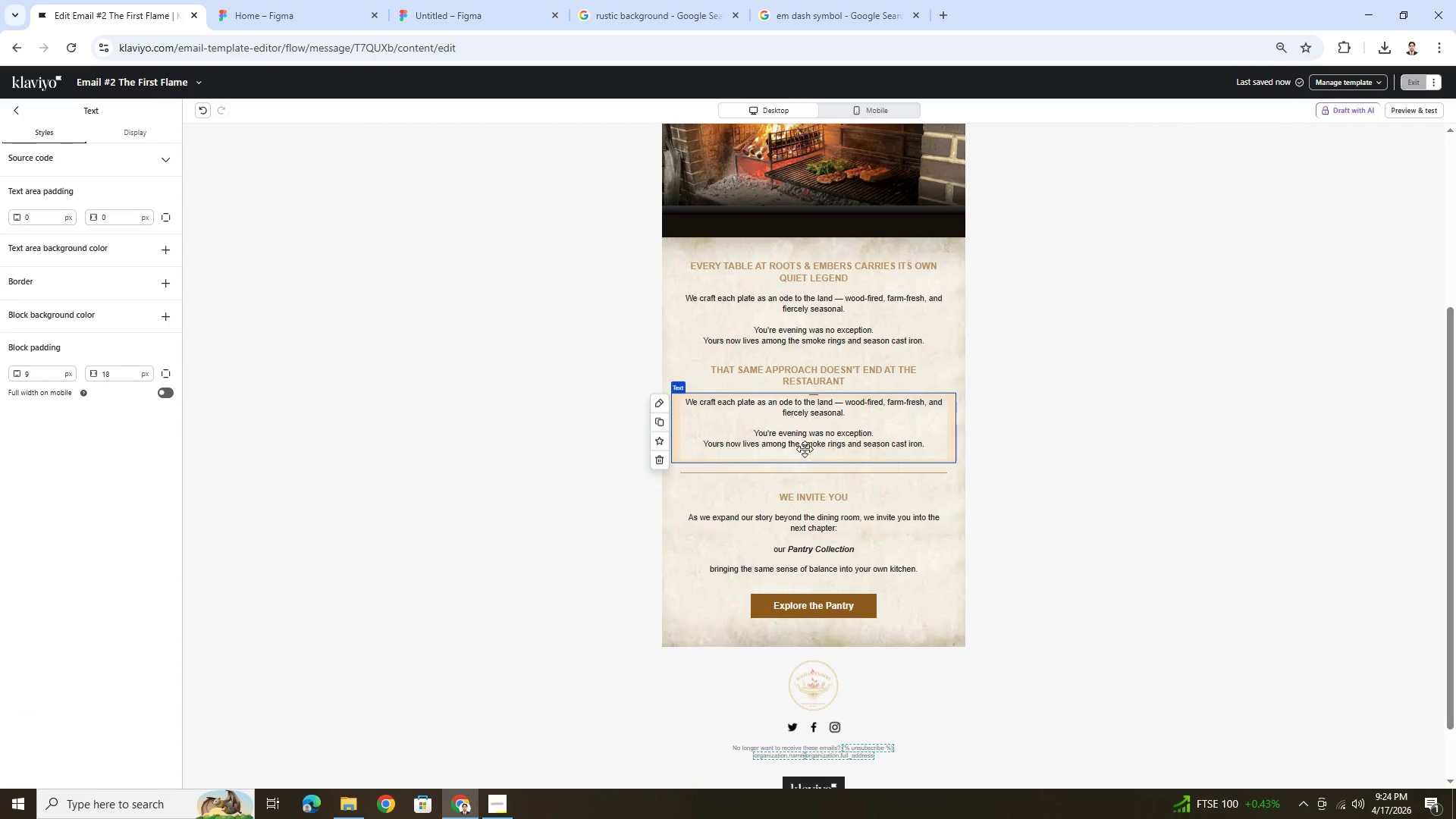 
double_click([805, 441])
 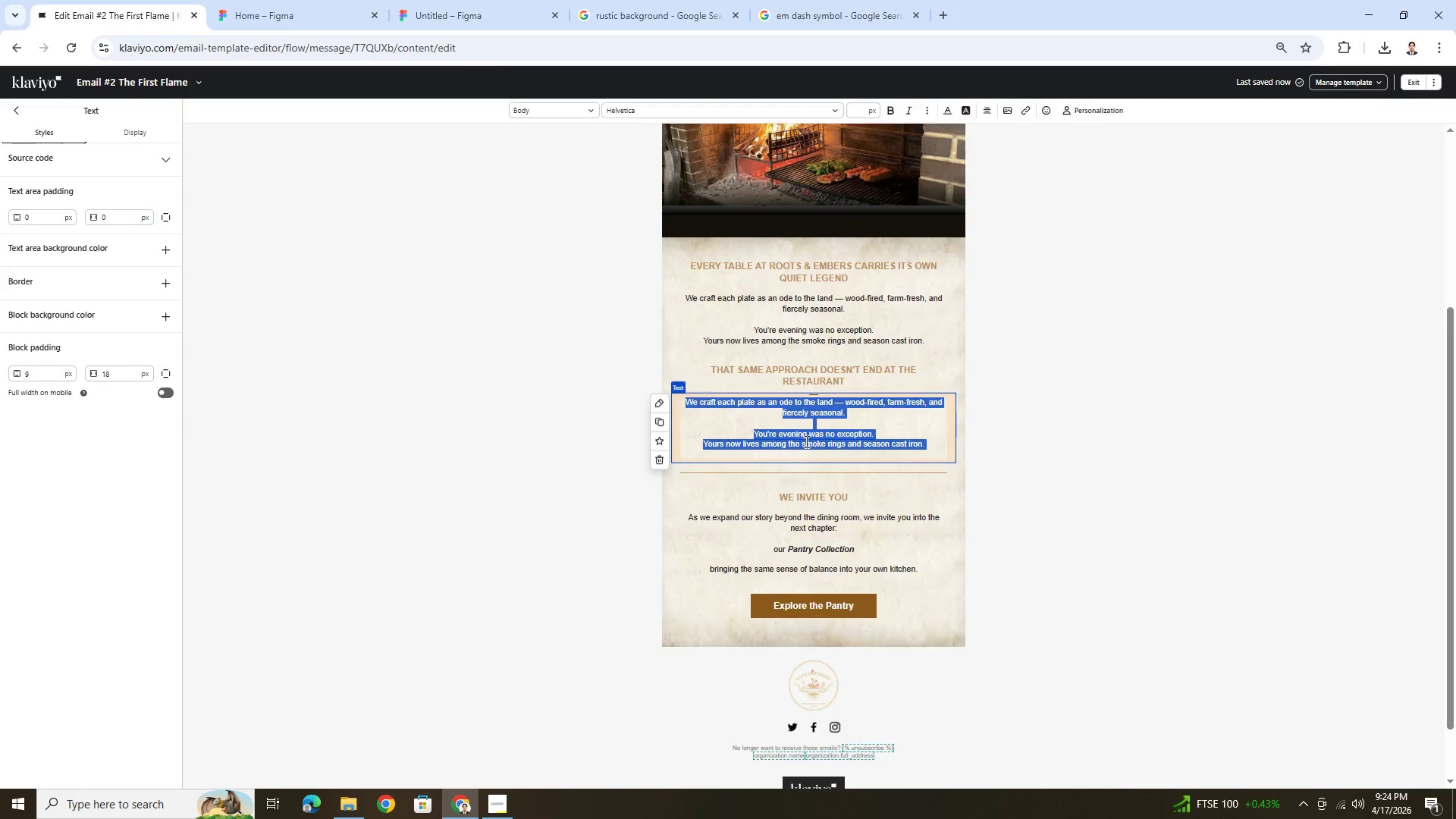 
key(Control+V)
 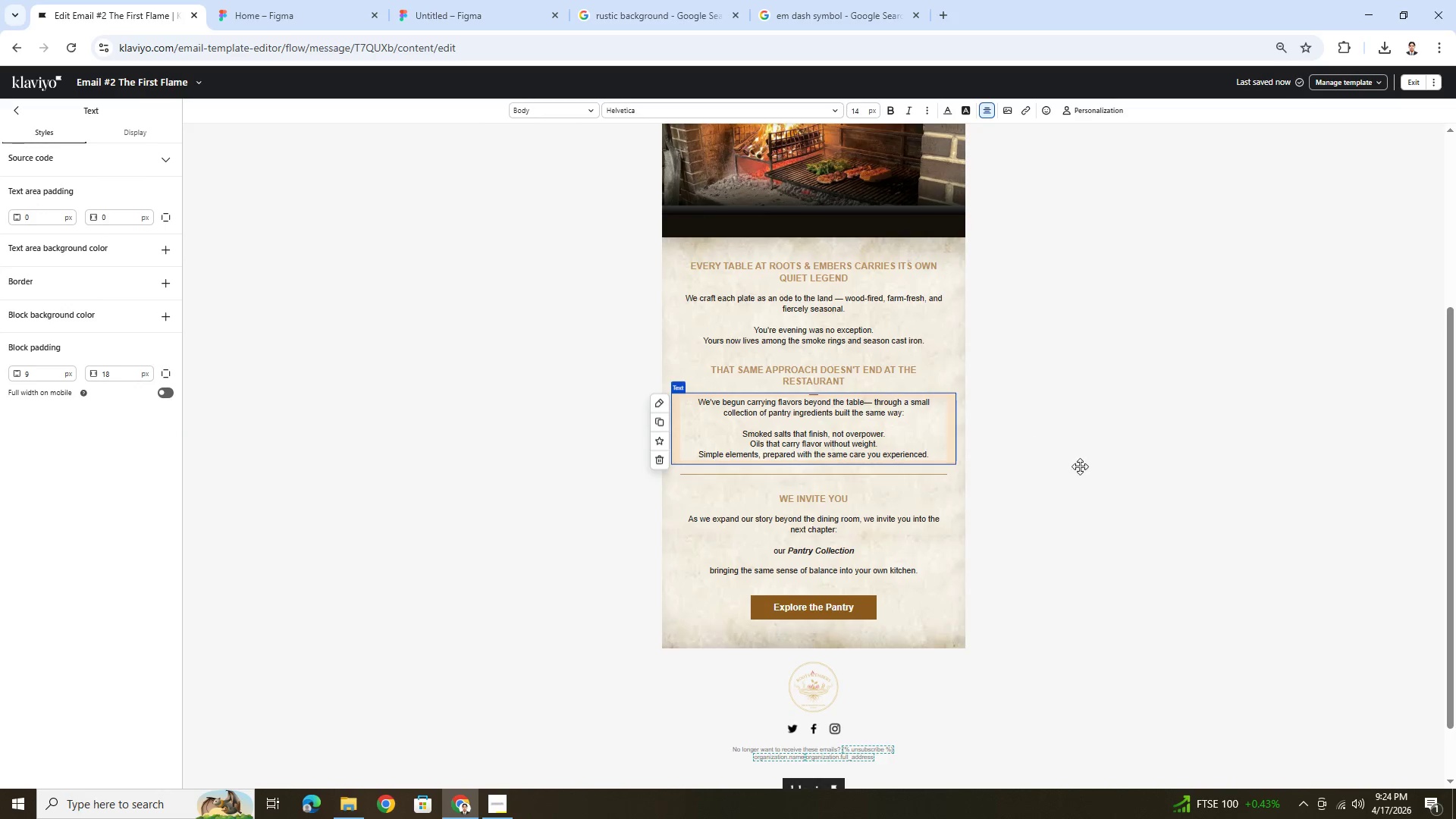 
double_click([1072, 512])
 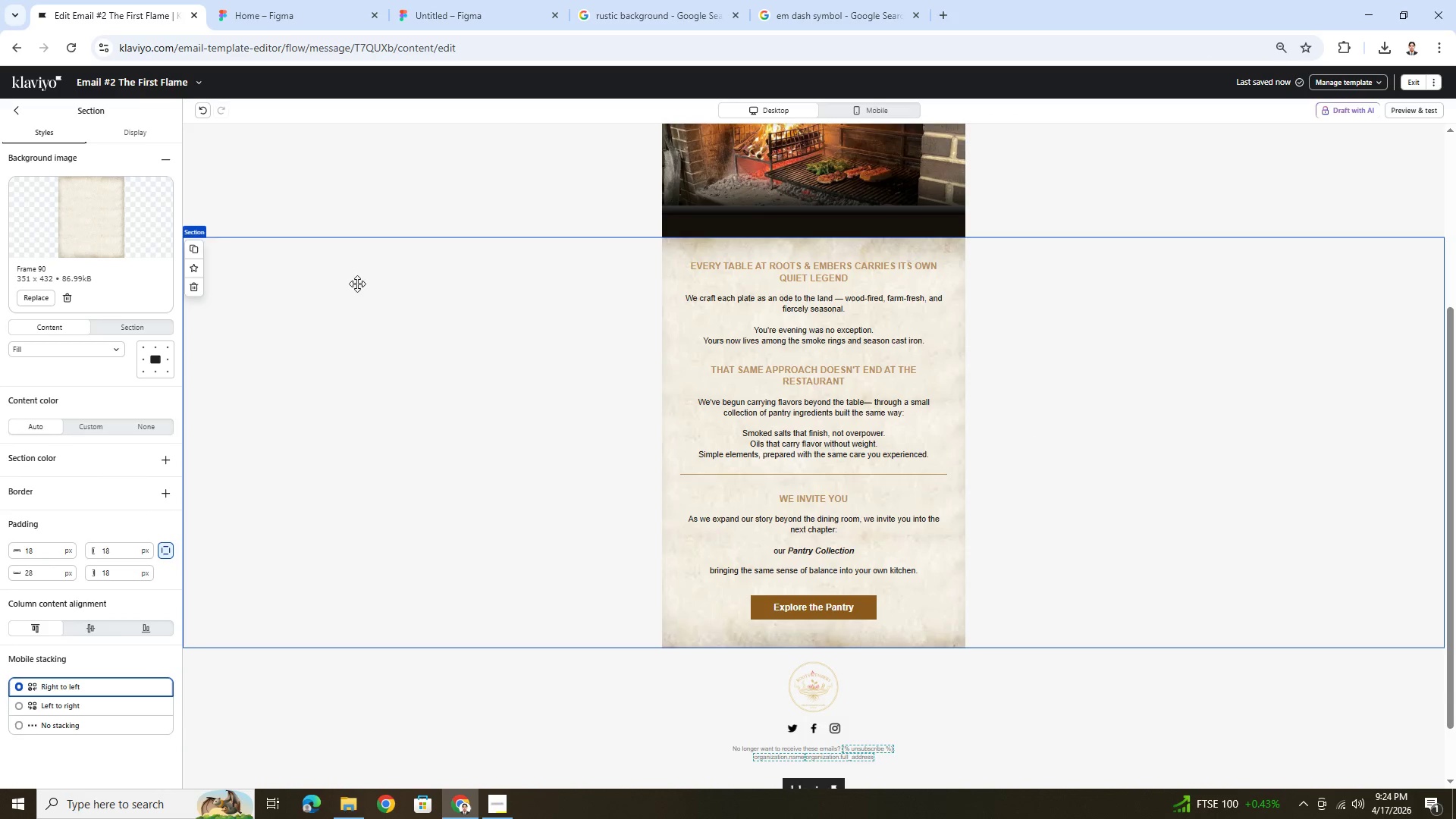 
left_click([17, 117])
 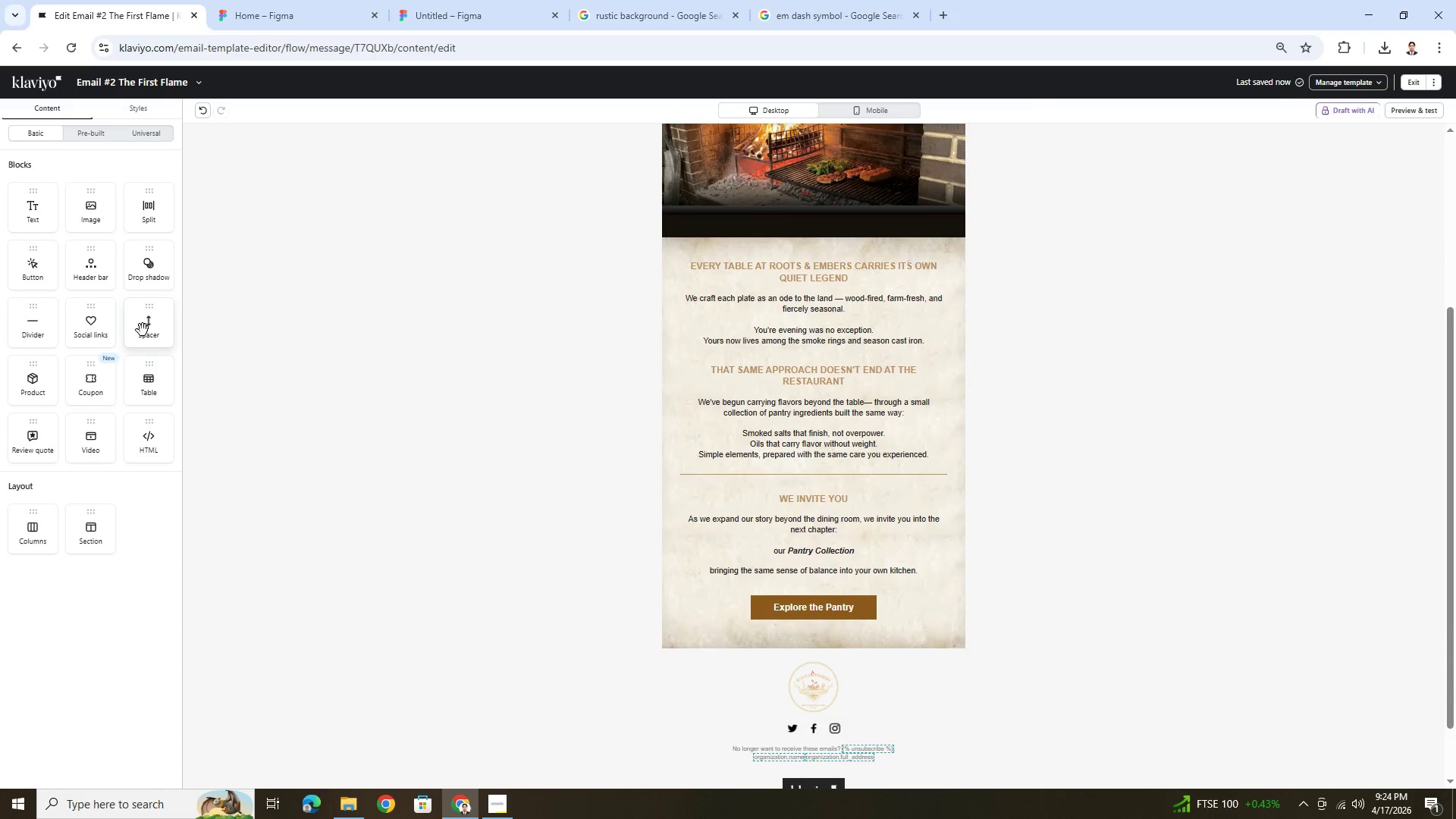 
left_click_drag(start_coordinate=[155, 330], to_coordinate=[756, 347])
 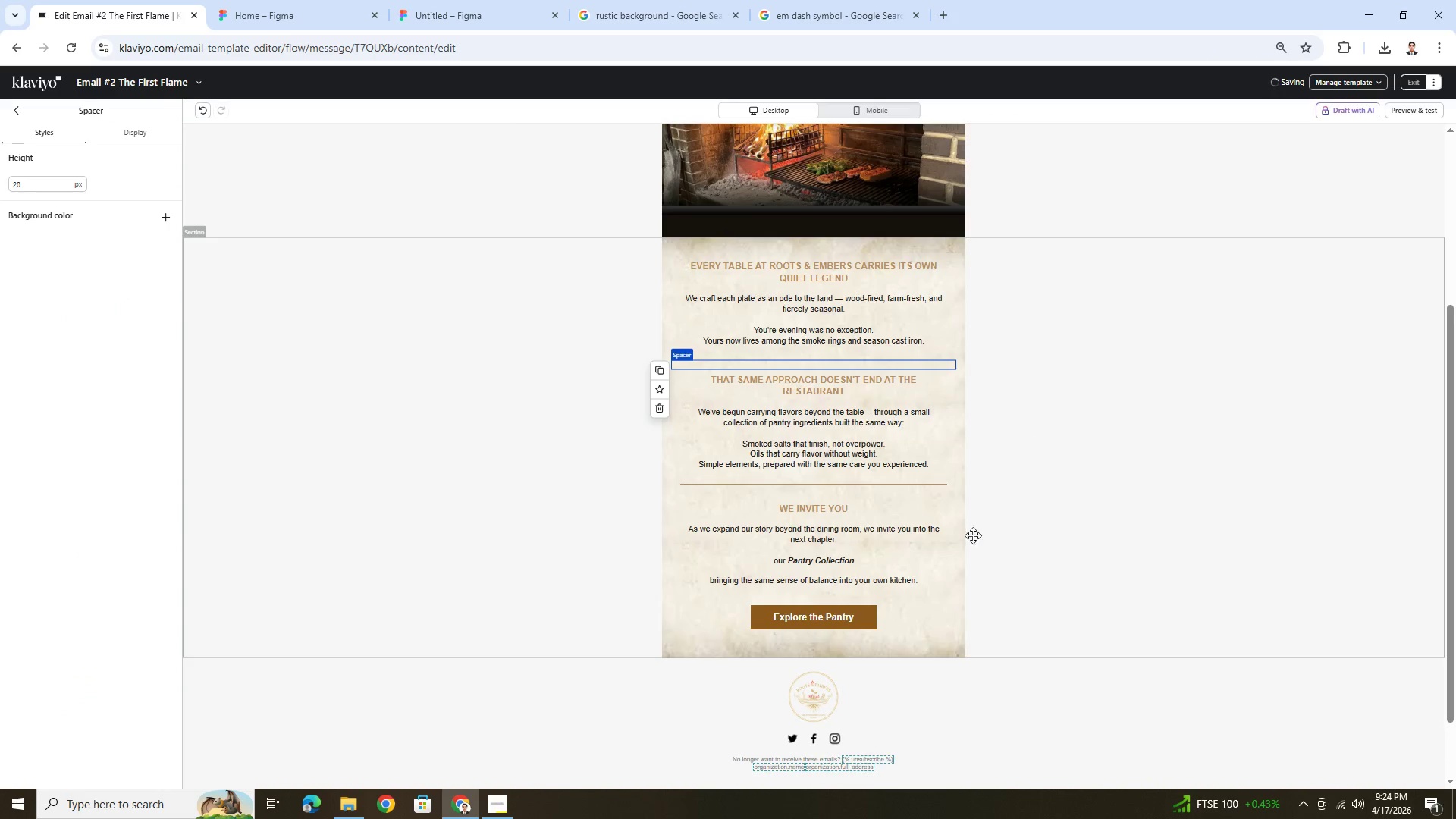 
left_click([1024, 564])
 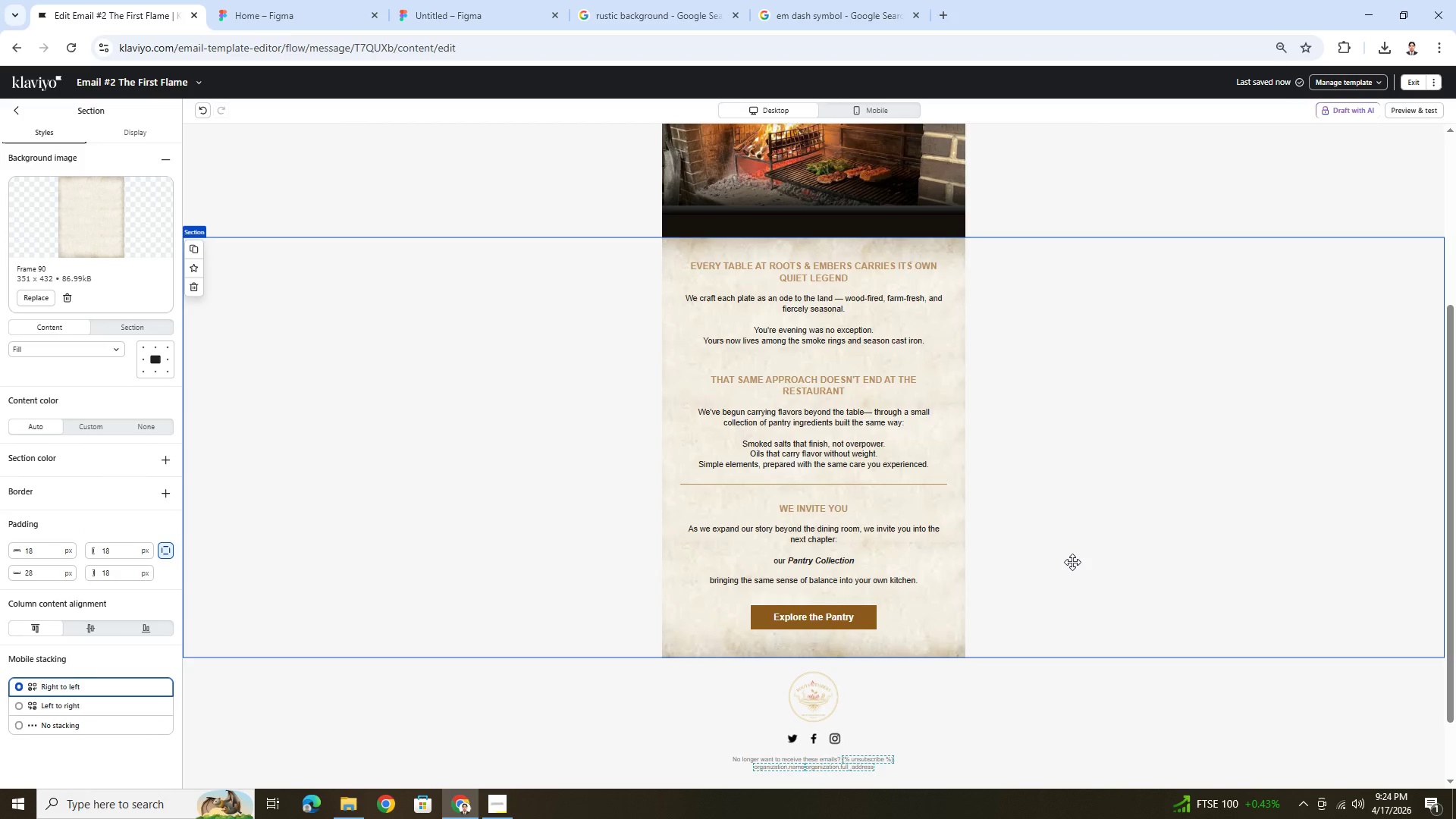 
scroll: coordinate [1072, 562], scroll_direction: up, amount: 4.0
 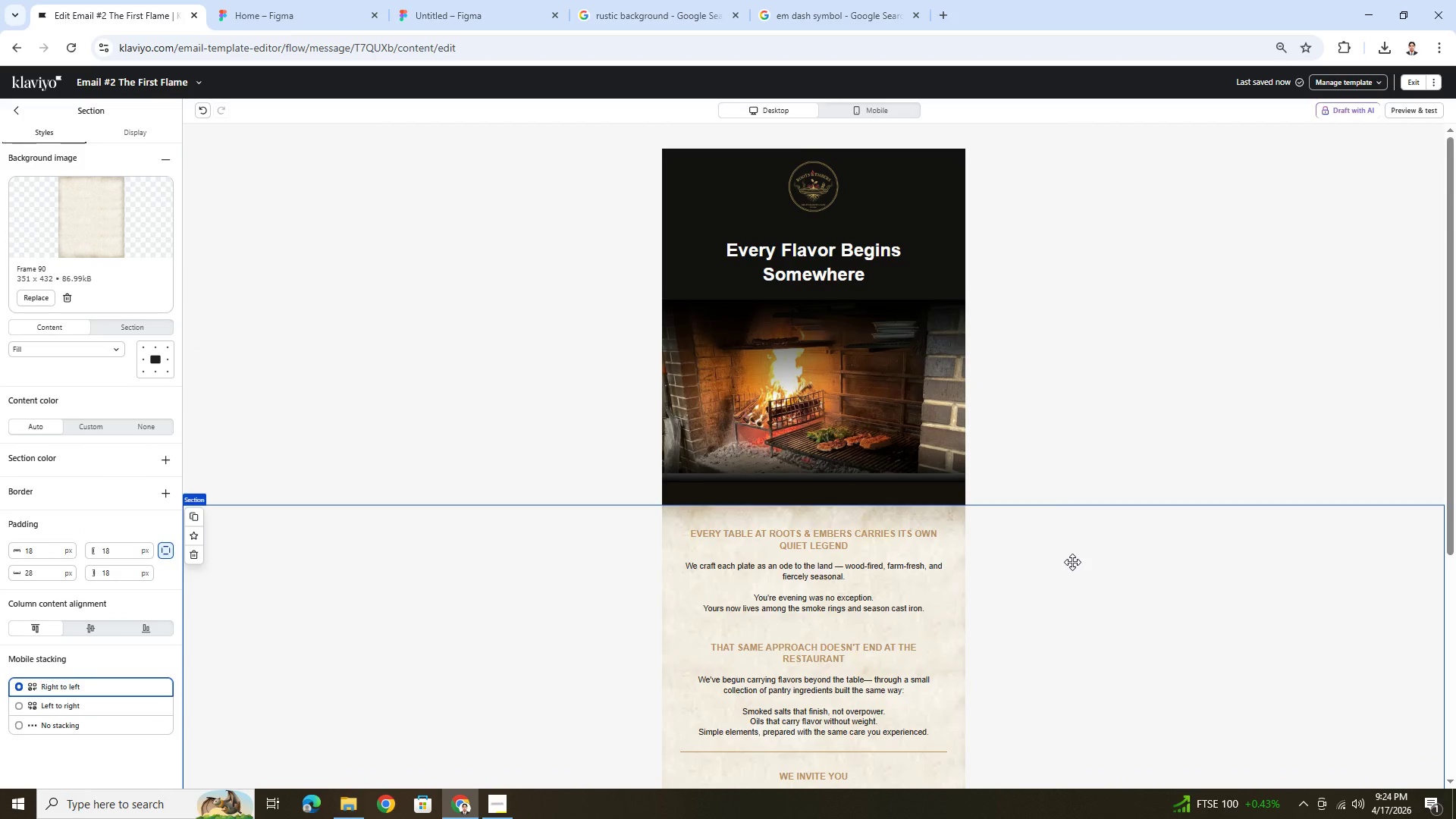 
scroll: coordinate [1072, 562], scroll_direction: down, amount: 4.0
 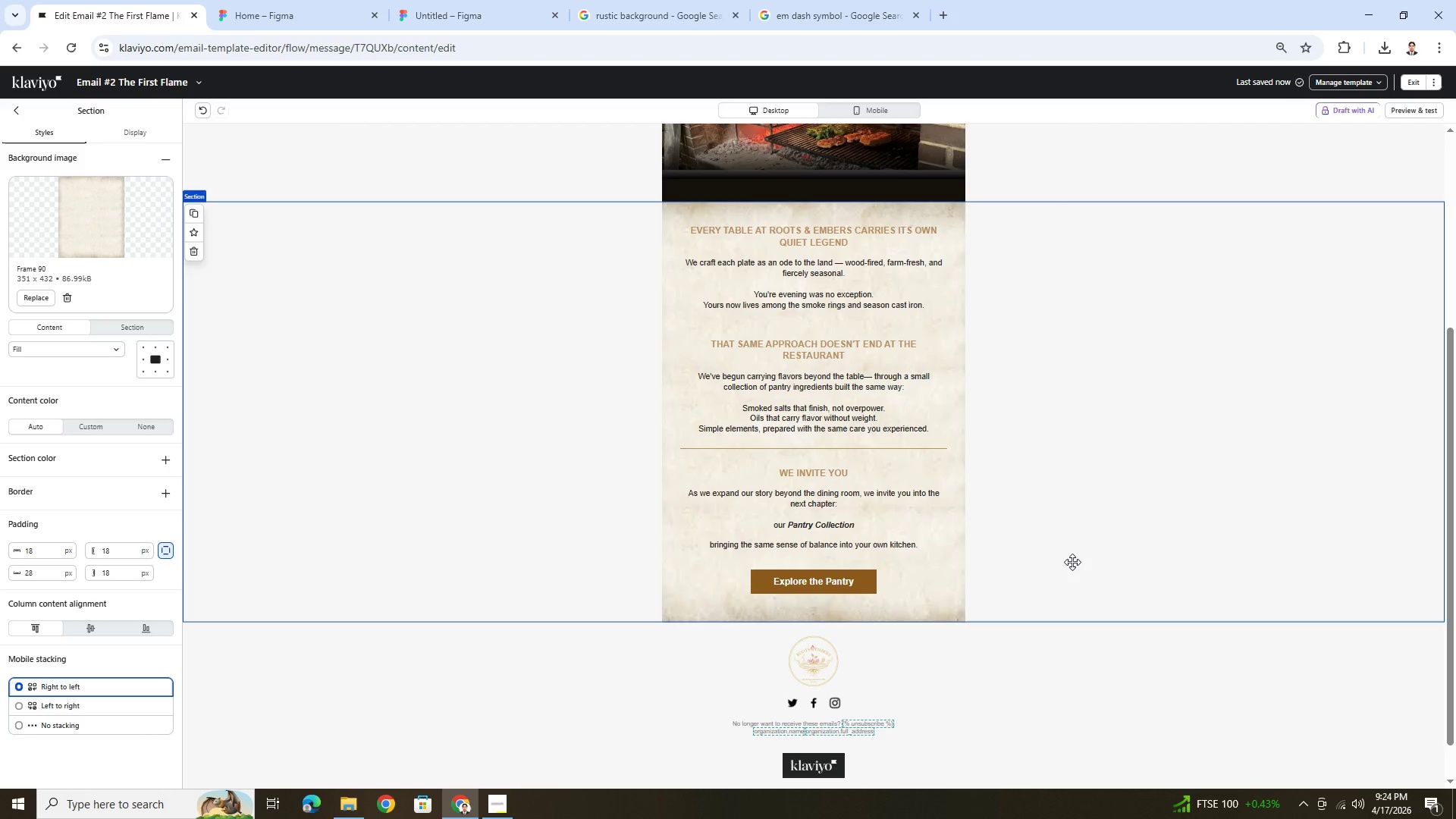 
wait(40.34)
 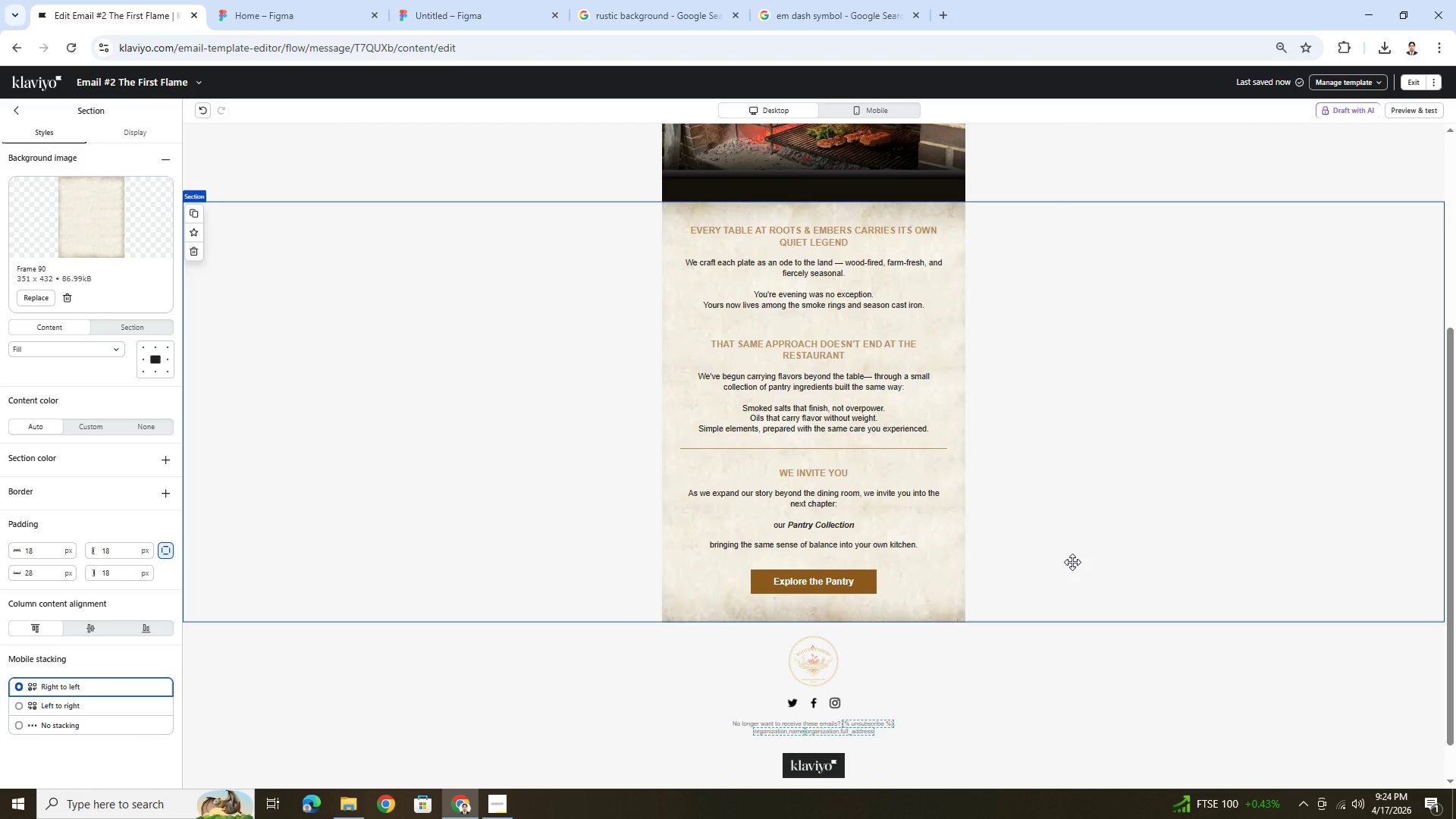 
scroll: coordinate [1048, 447], scroll_direction: down, amount: 2.0
 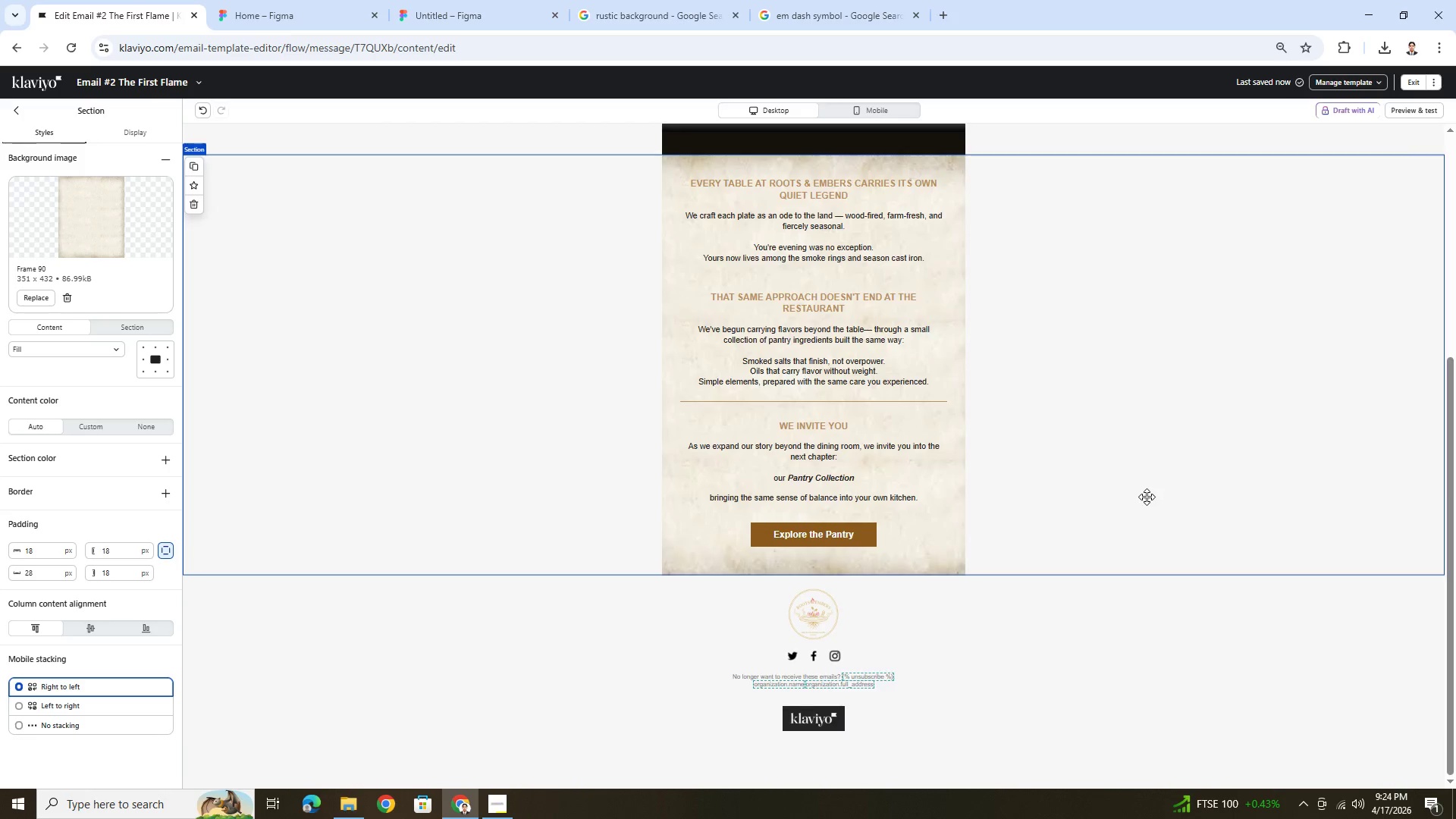 
scroll: coordinate [1147, 497], scroll_direction: up, amount: 4.0
 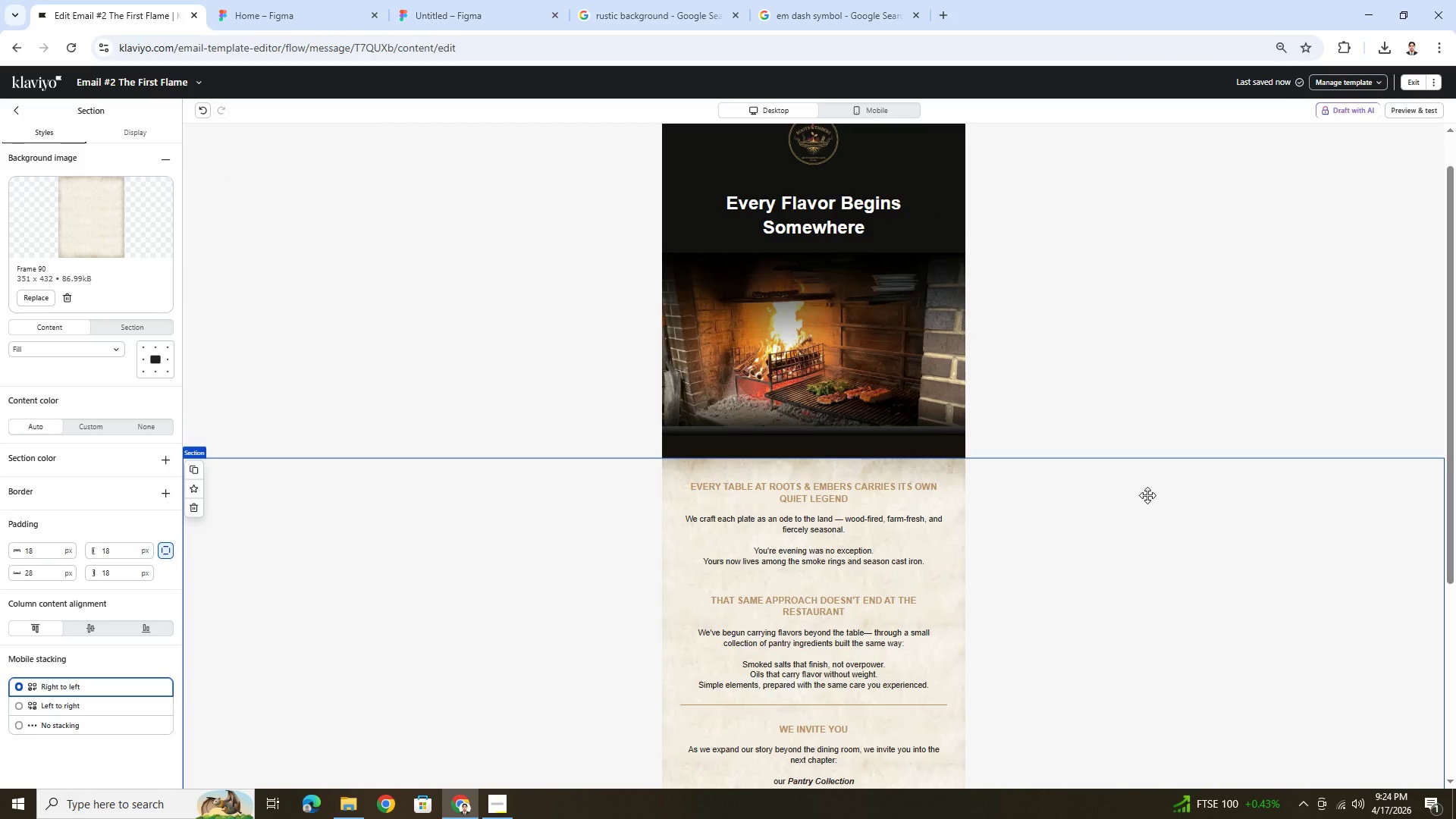 
scroll: coordinate [1148, 491], scroll_direction: none, amount: 0.0
 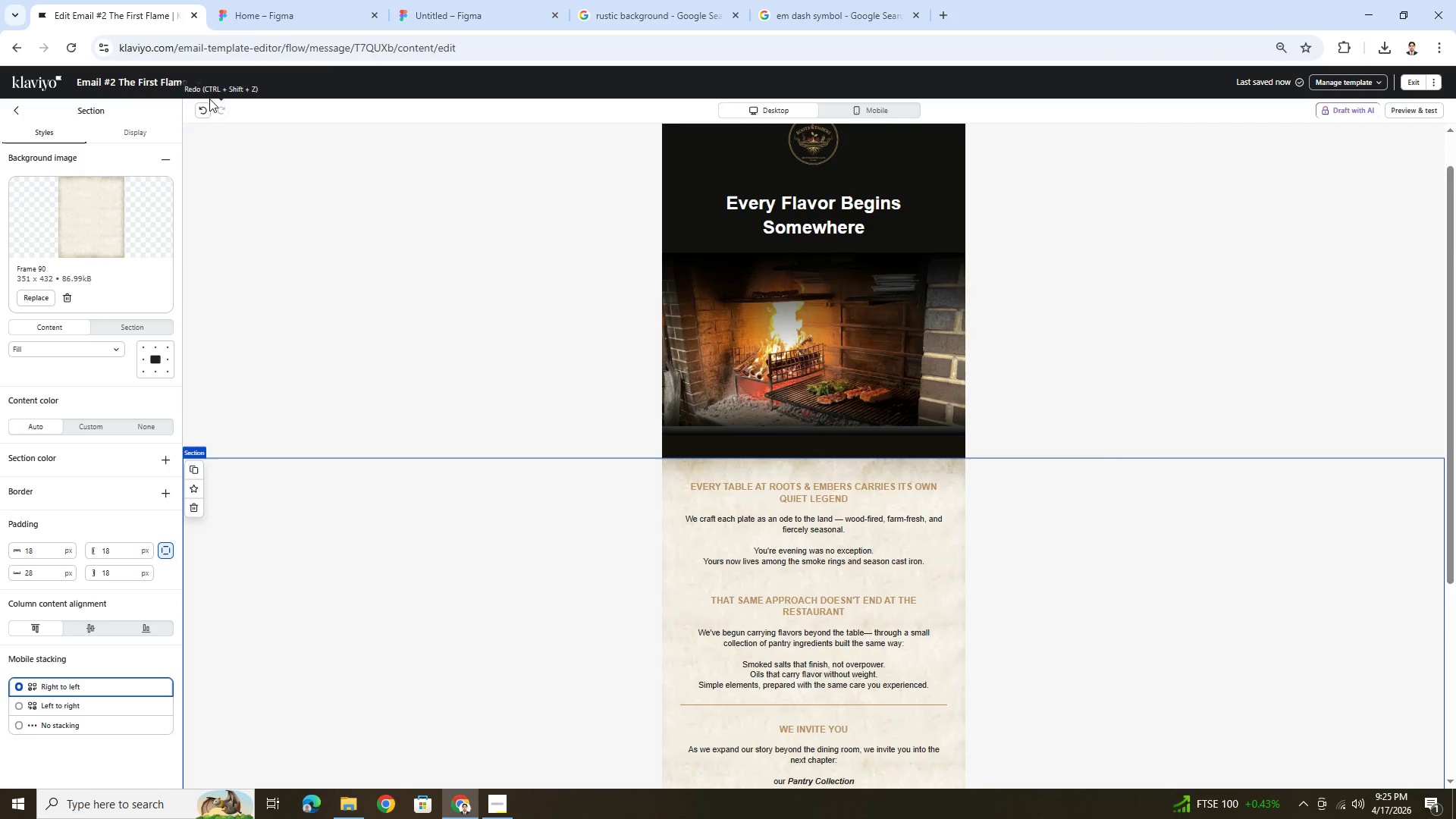 
left_click([197, 83])
 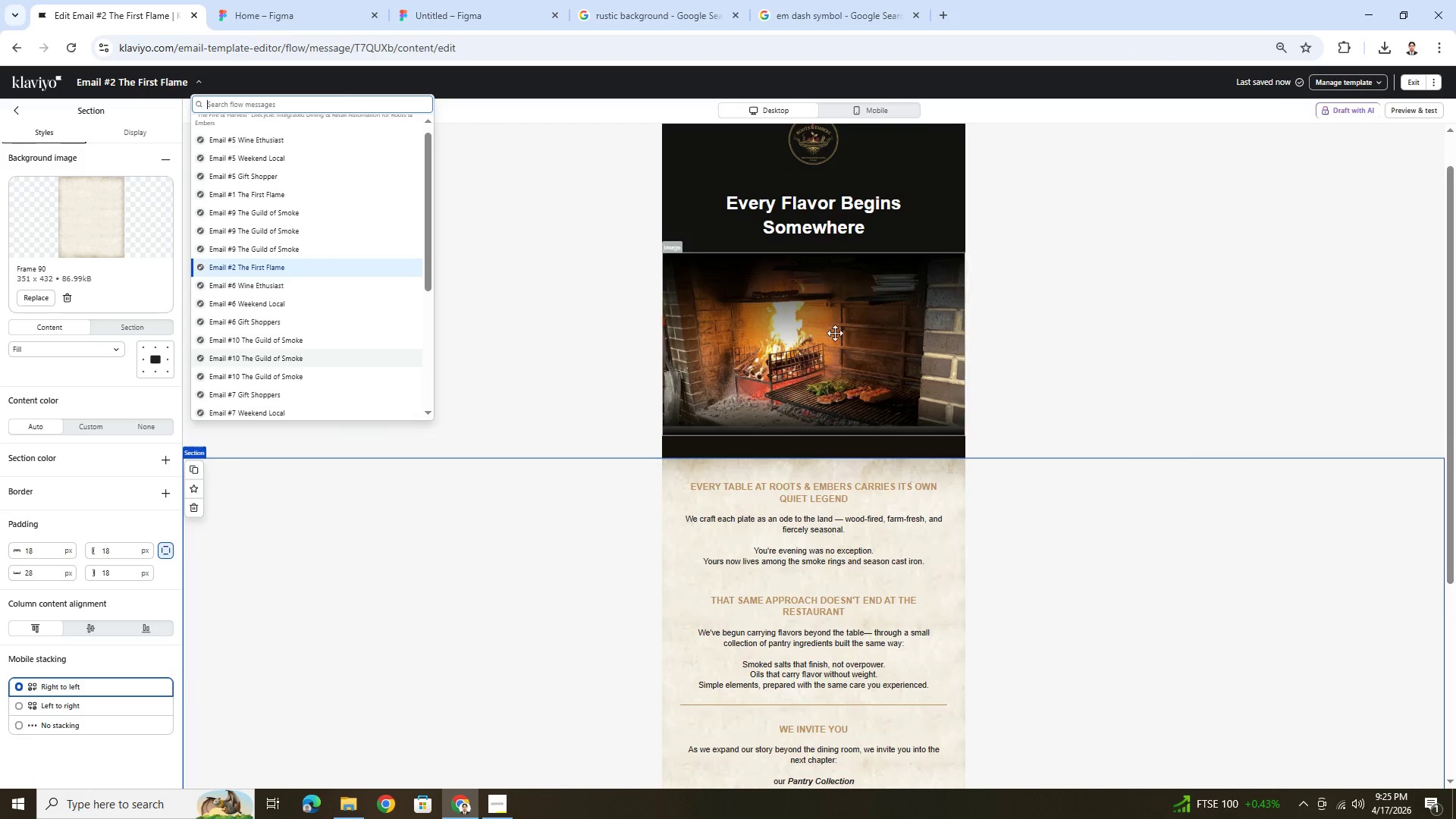 
wait(8.7)
 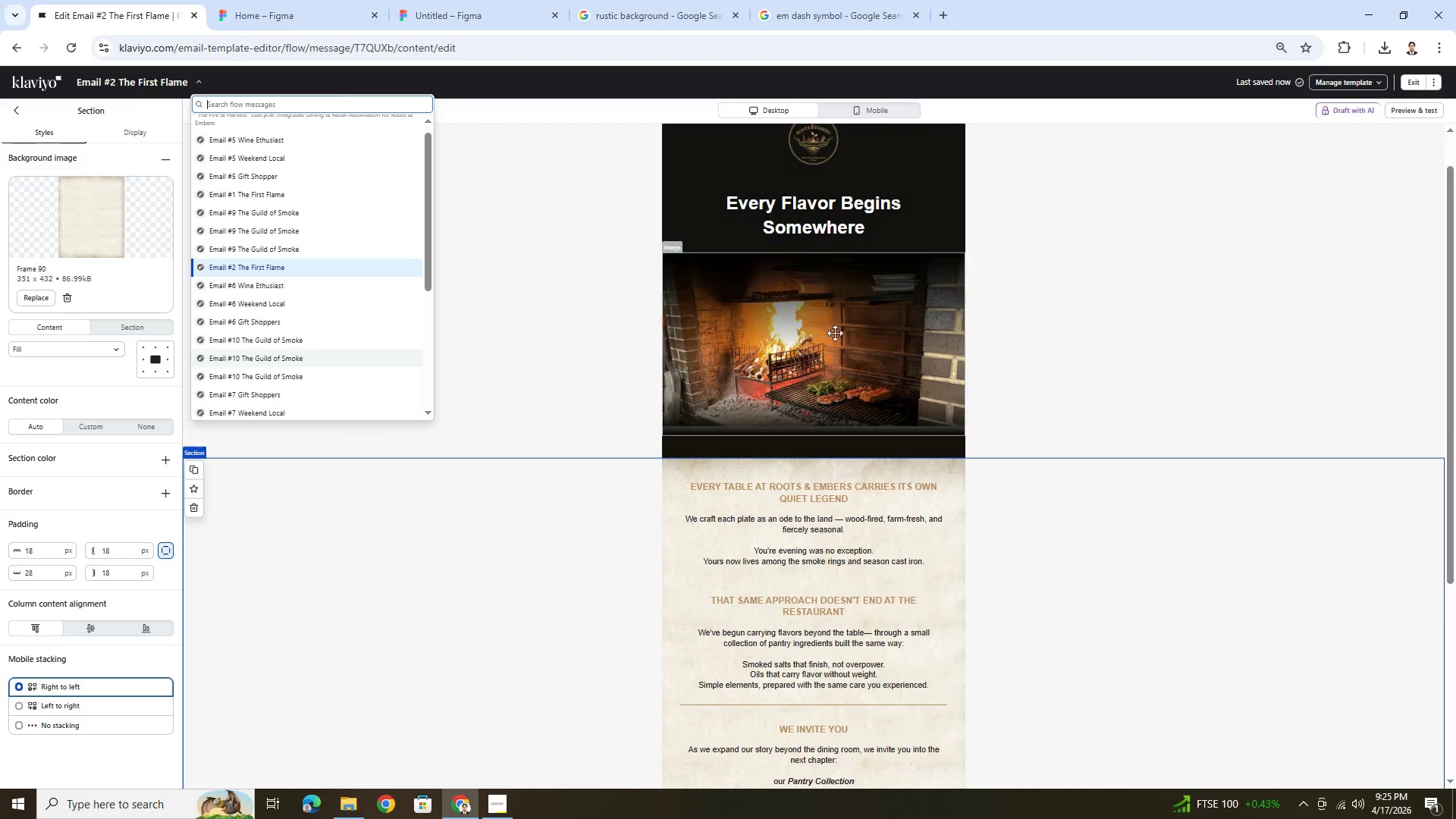 
left_click([1417, 88])
 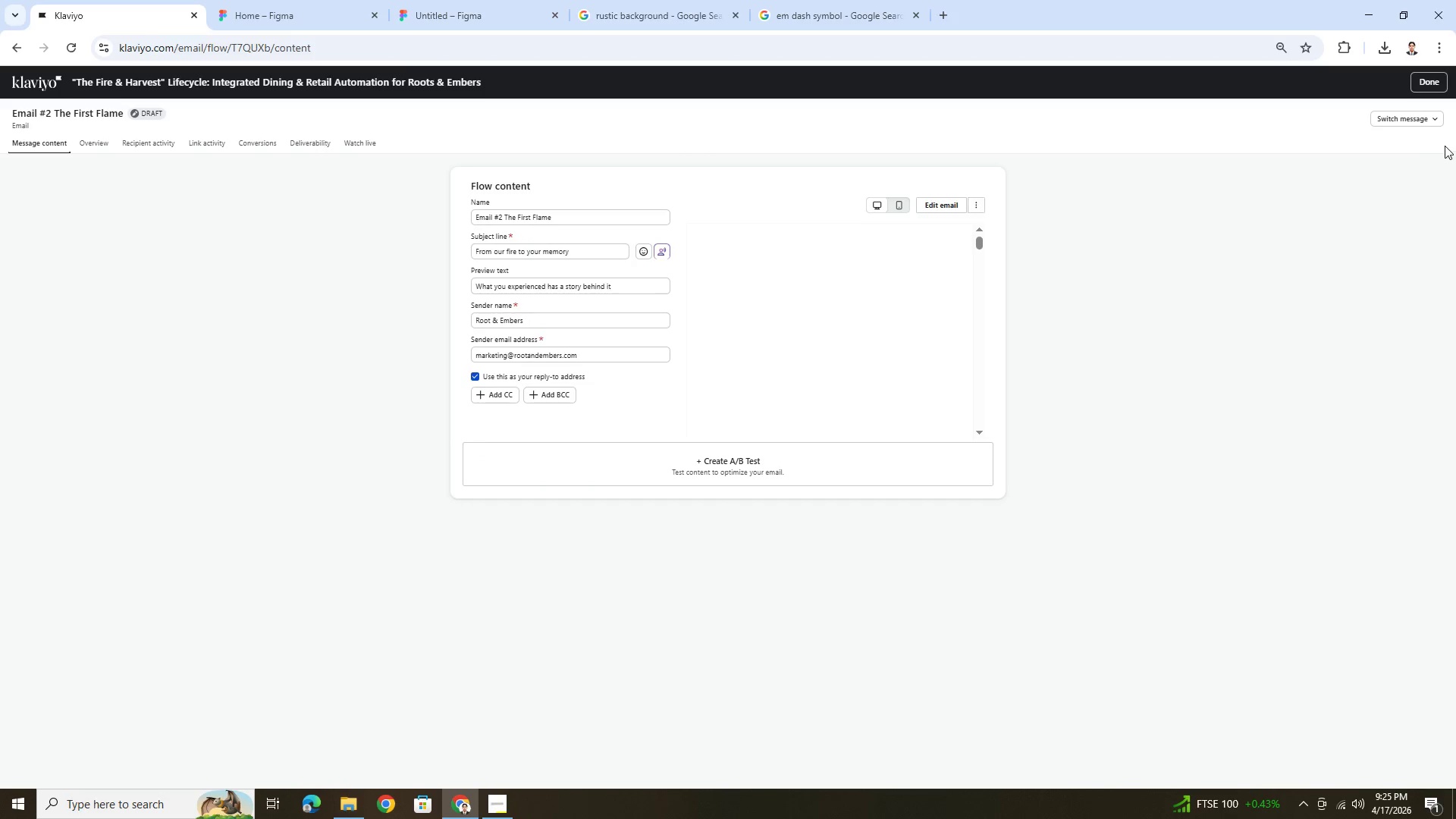 
left_click([1431, 123])
 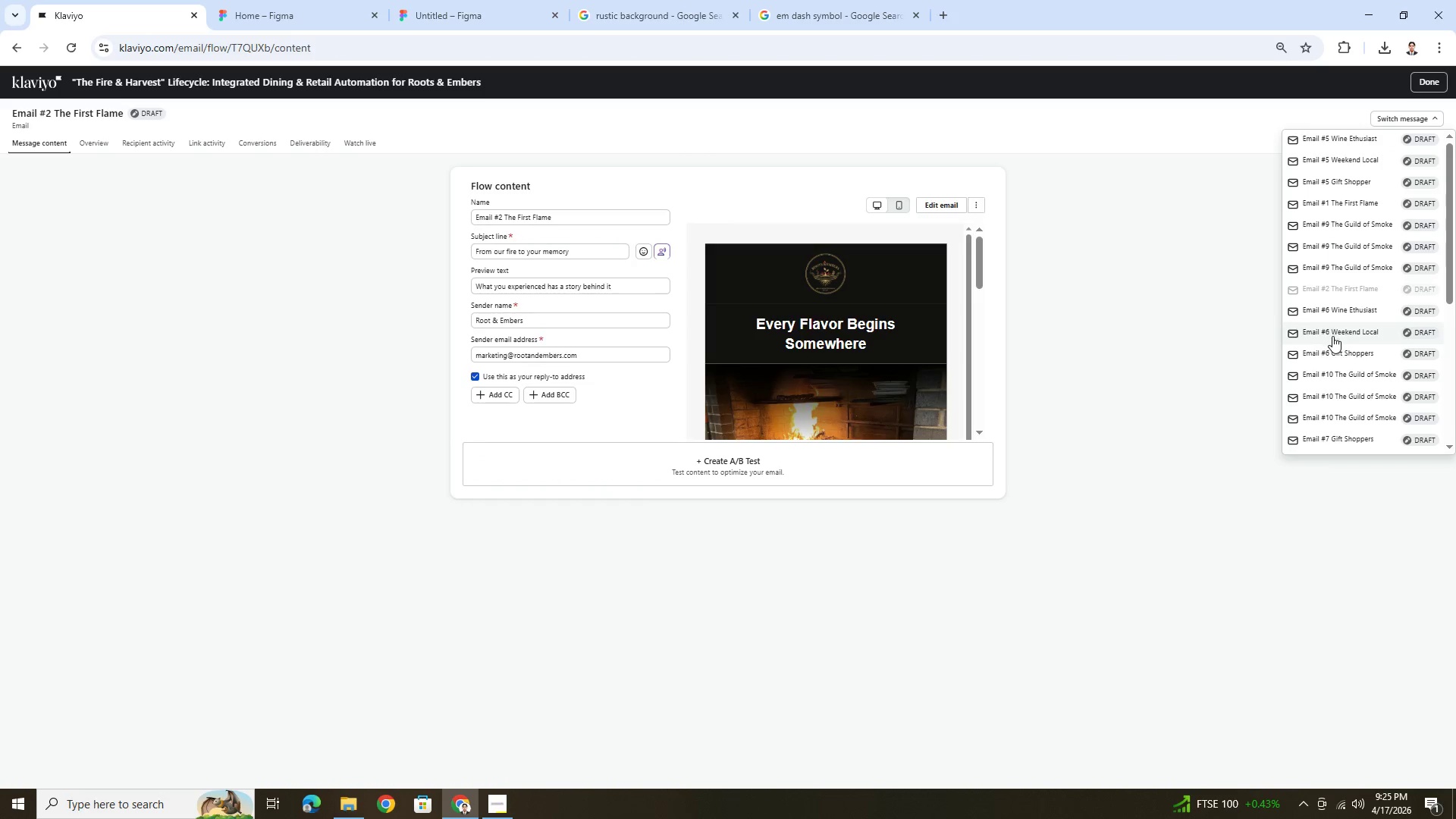 
scroll: coordinate [1335, 398], scroll_direction: down, amount: 4.0
 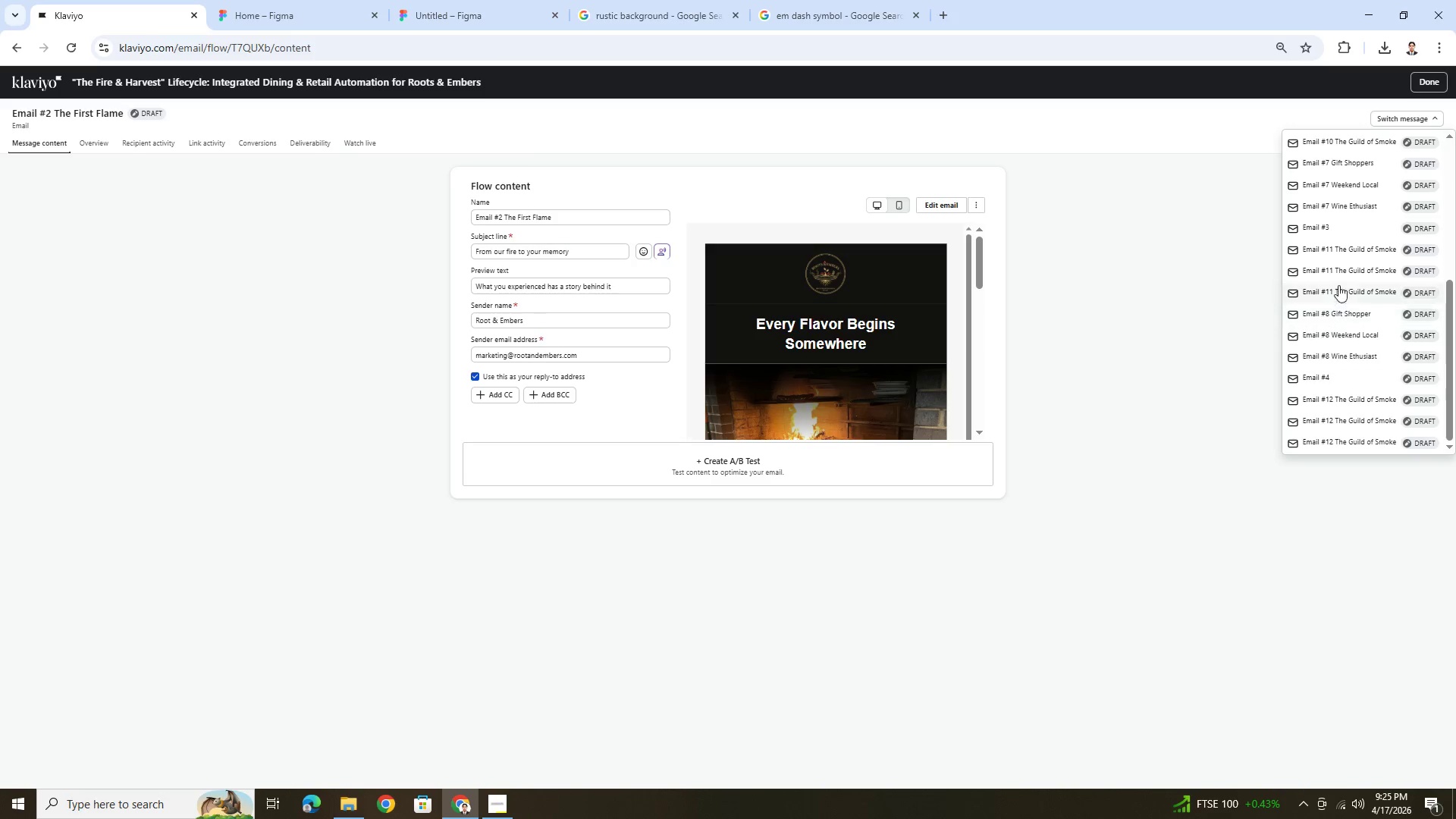 
left_click([1338, 233])
 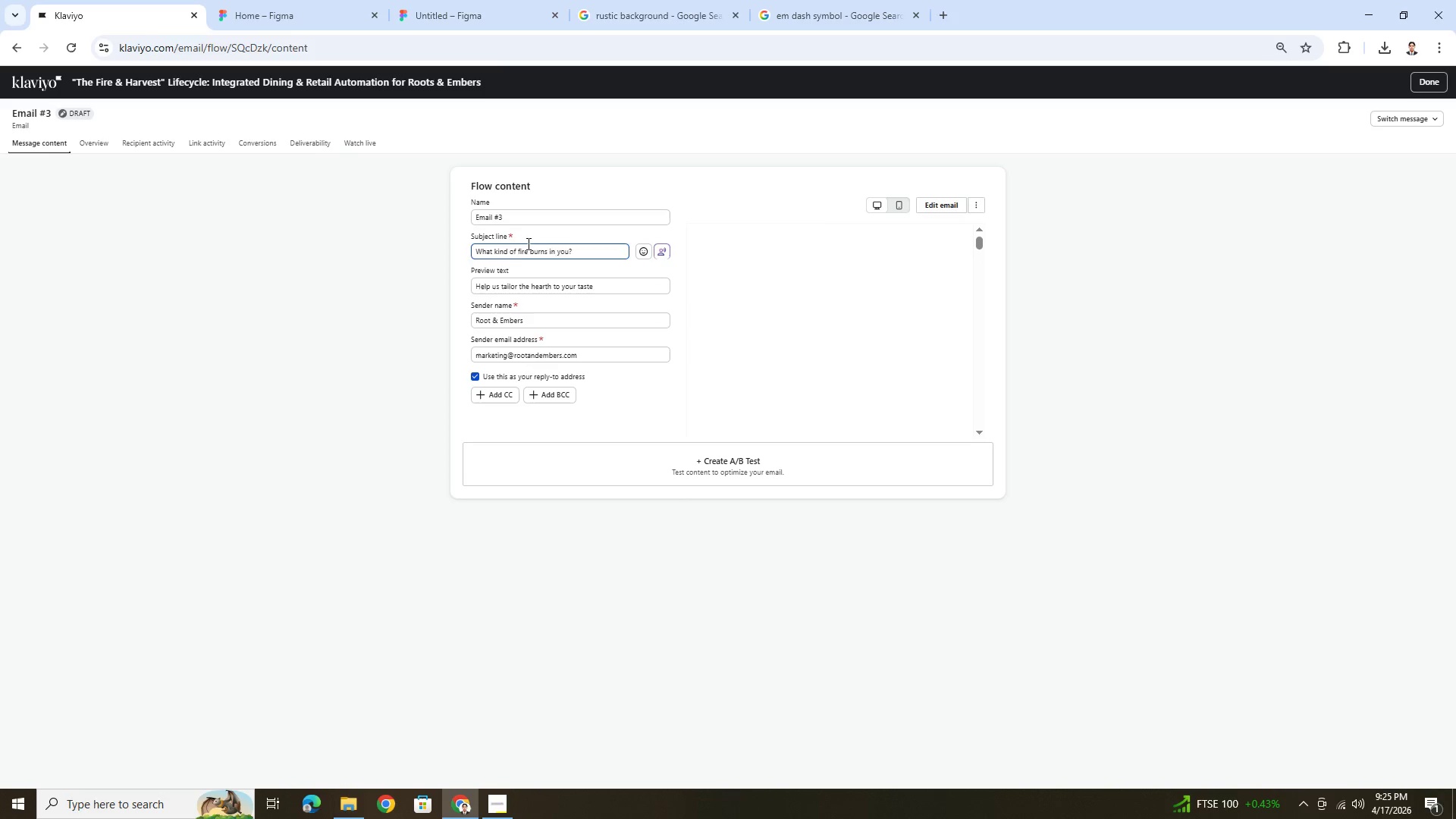 
wait(5.33)
 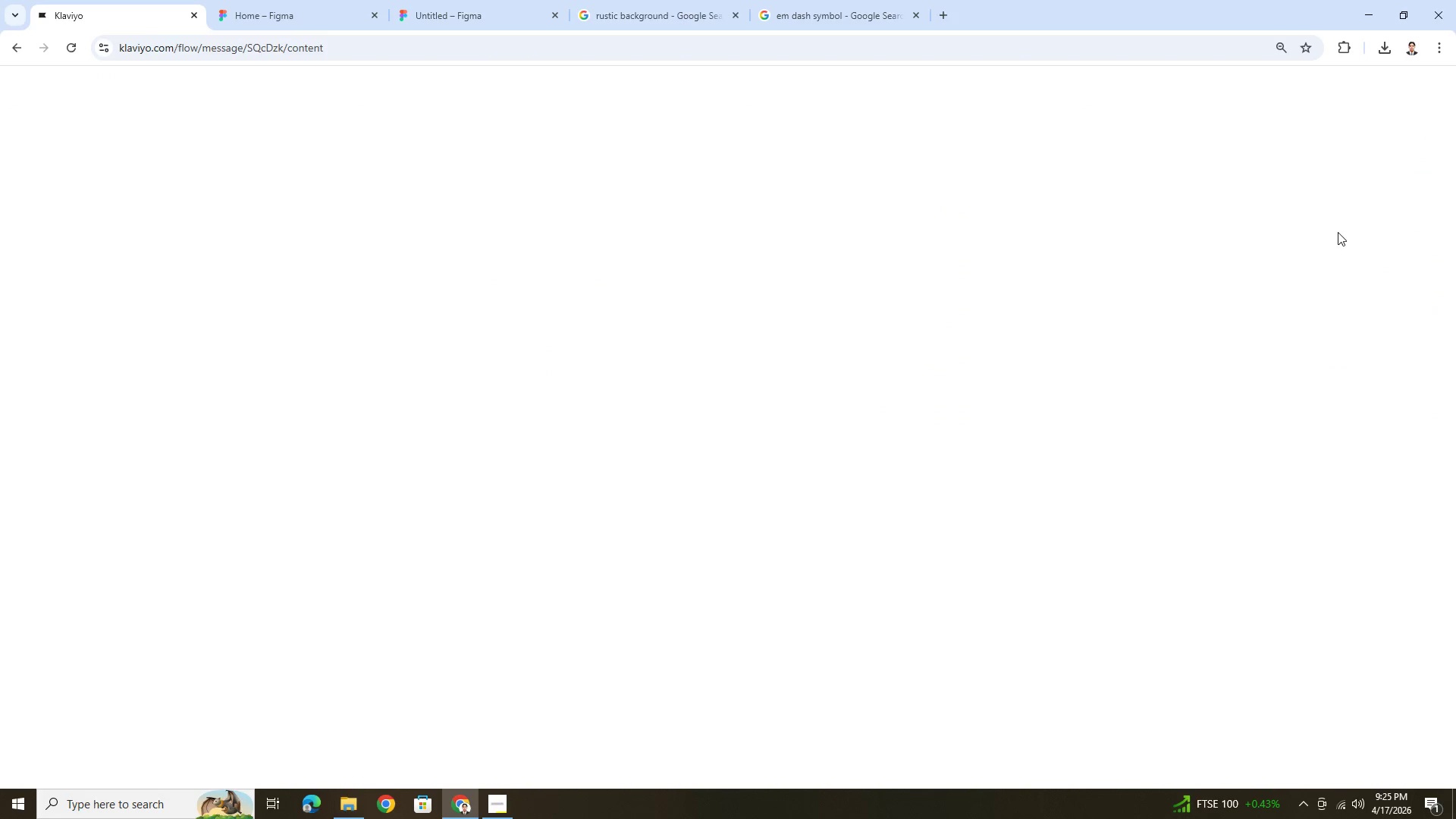 
left_click([535, 223])
 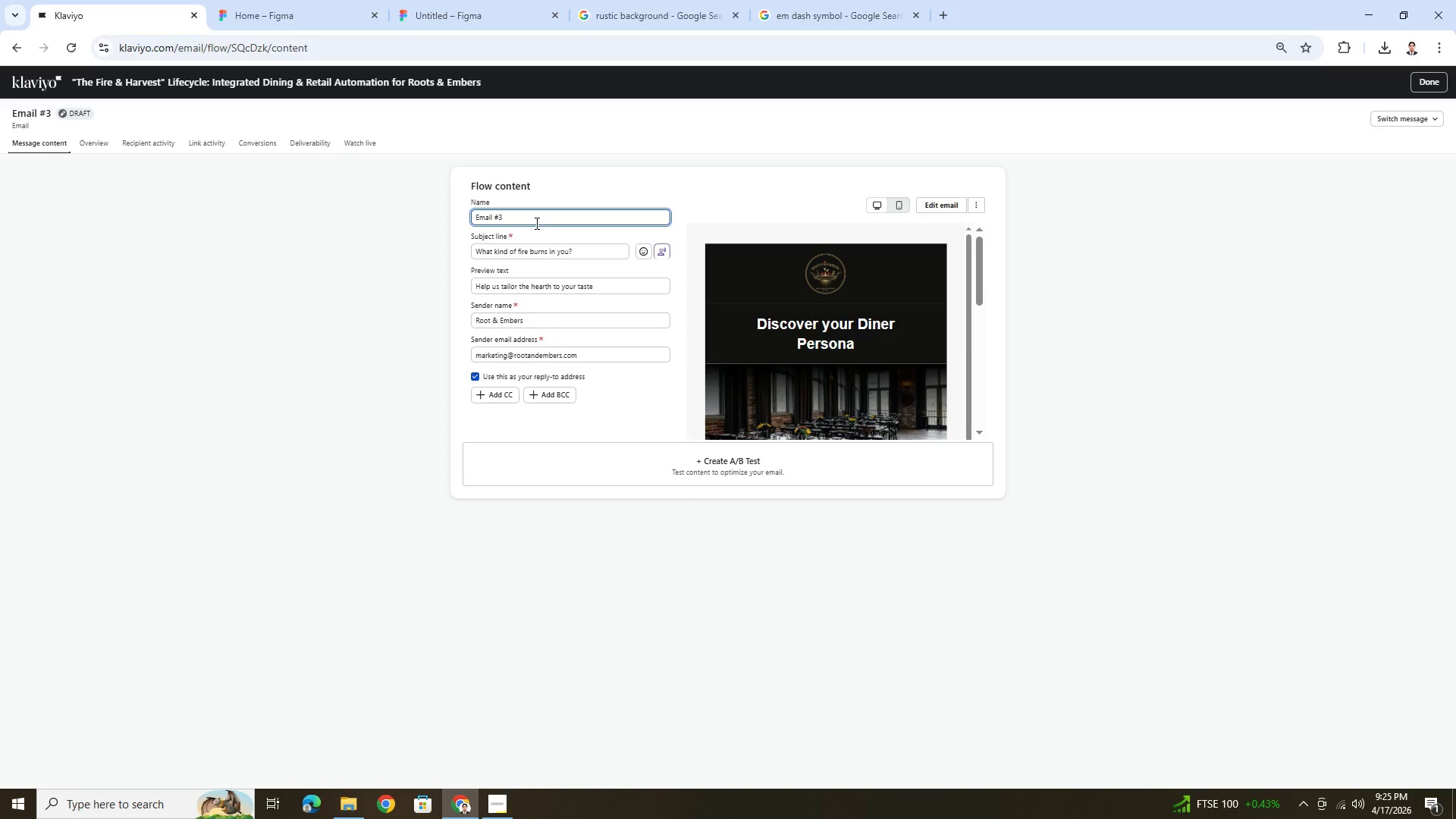 
type( Thge)
key(Backspace)
key(Backspace)
type(e Fist Flame)
 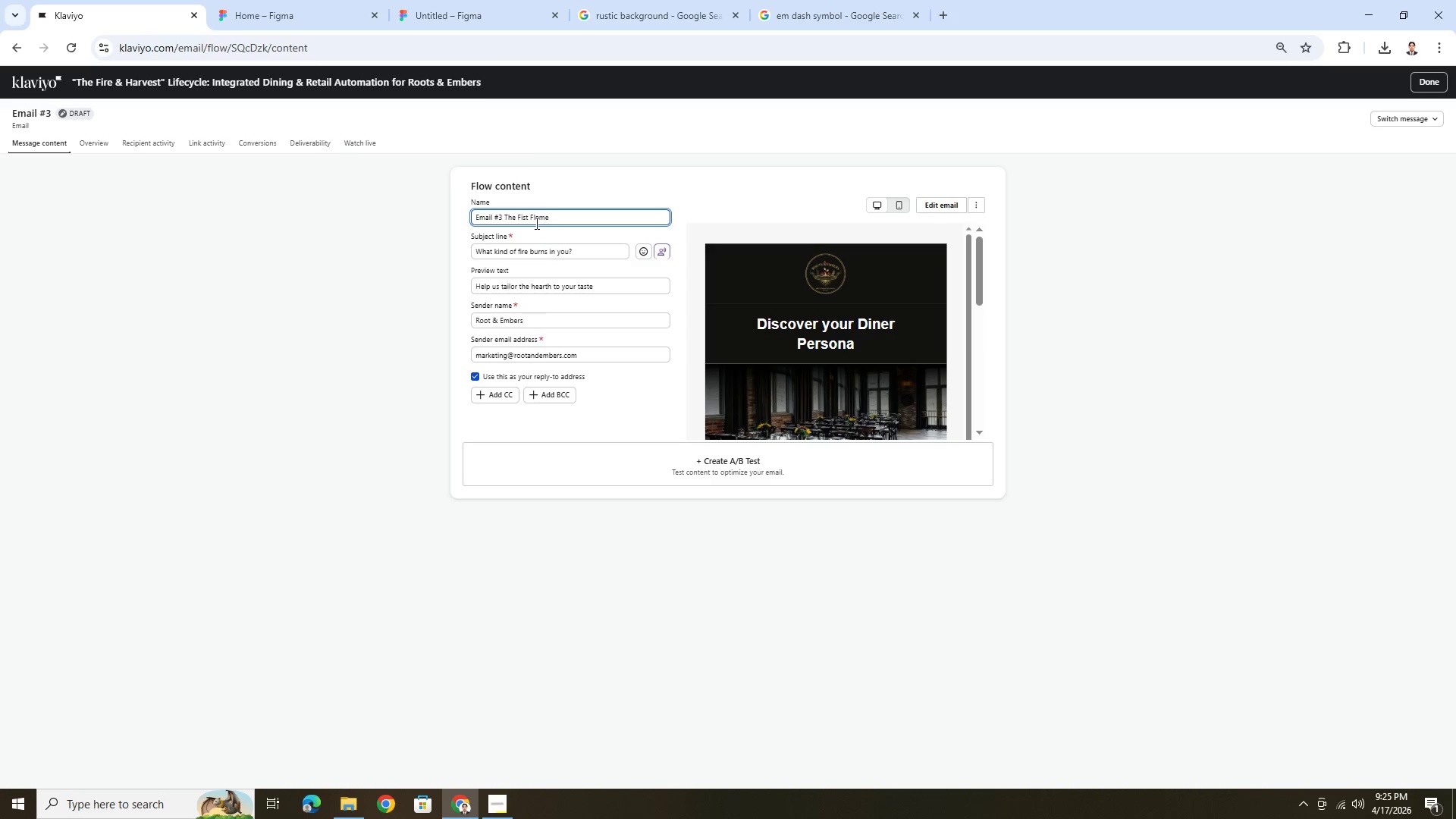 
left_click([1149, 360])
 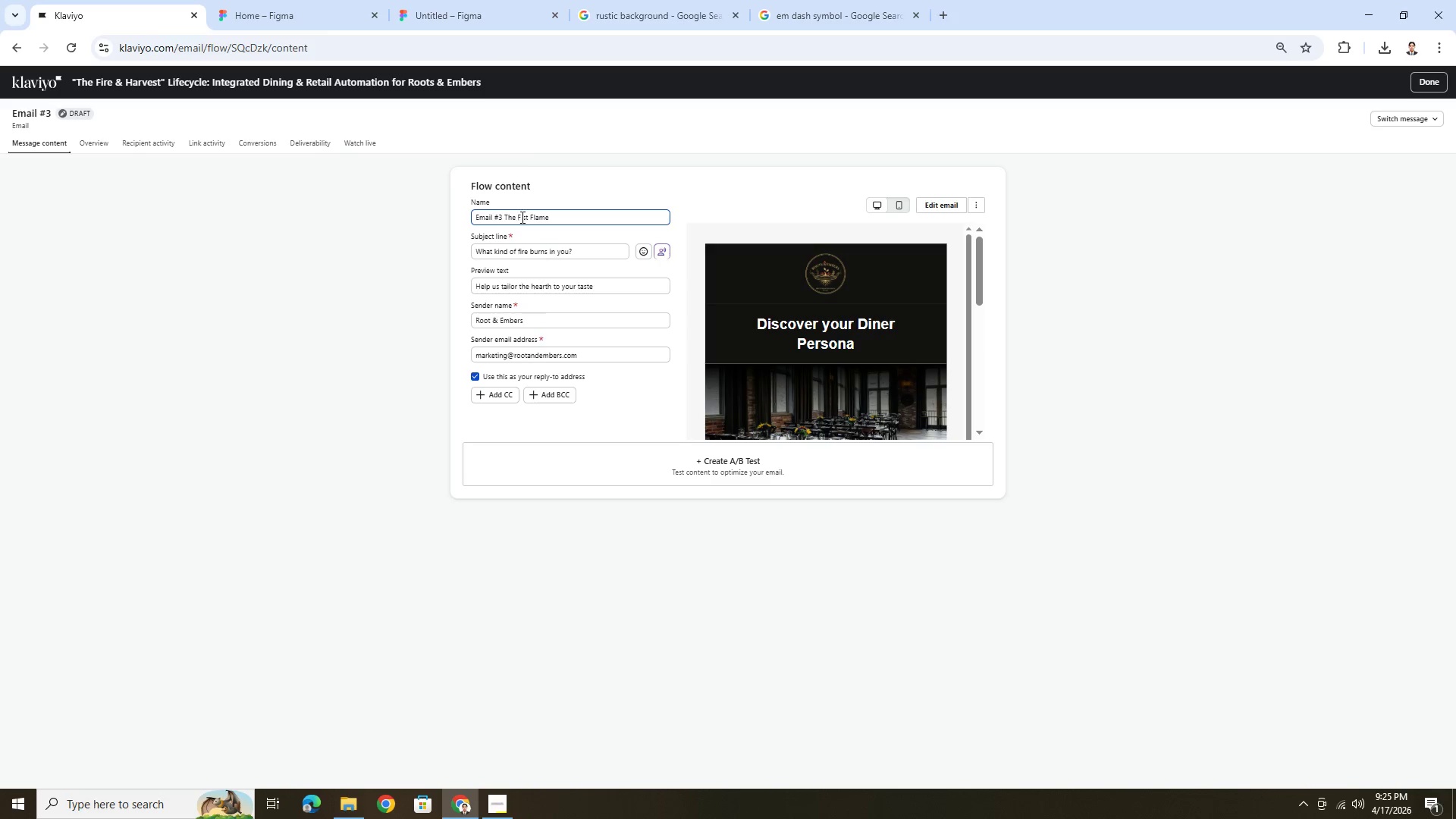 
left_click([523, 218])
 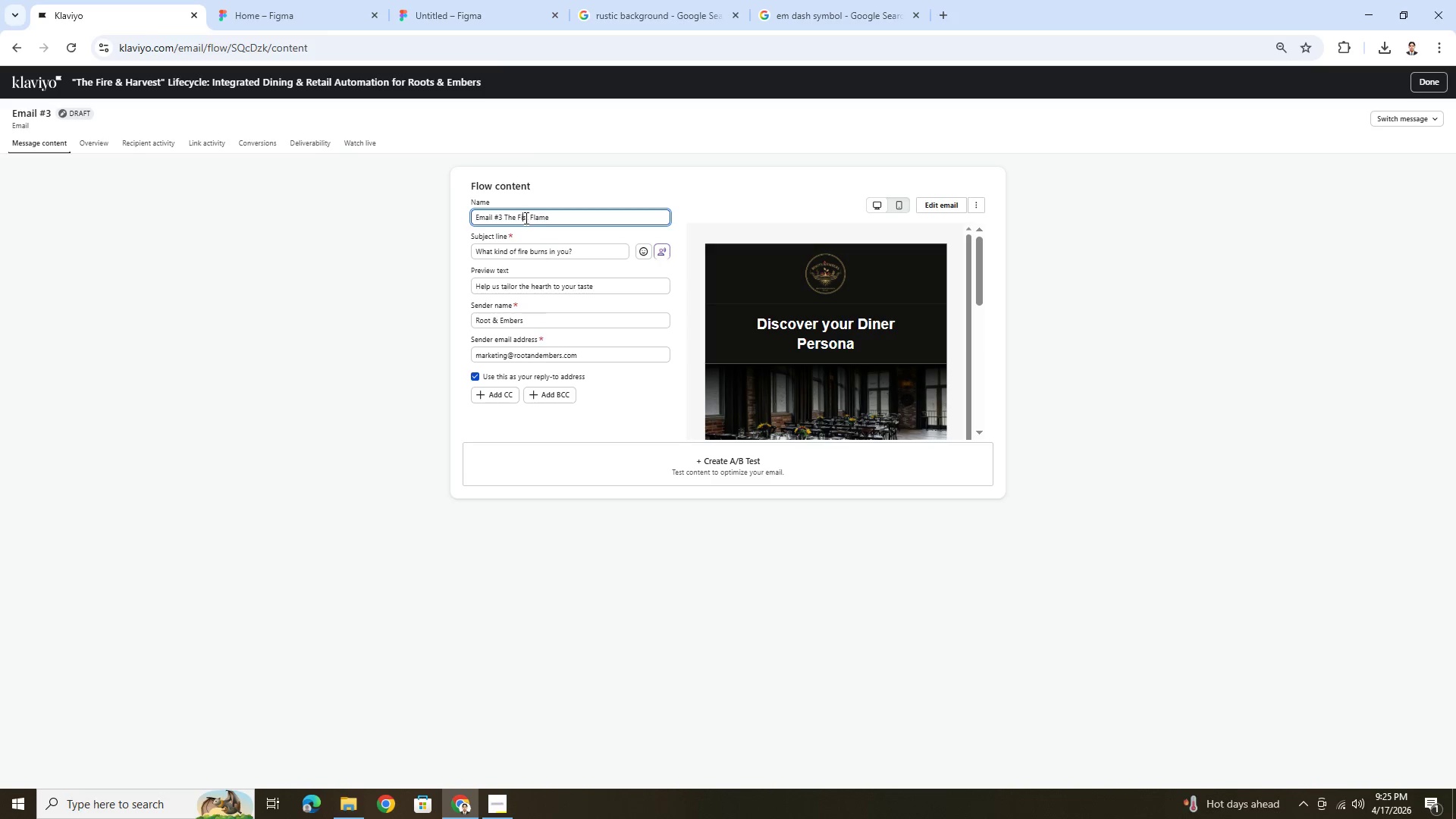 
key(R)
 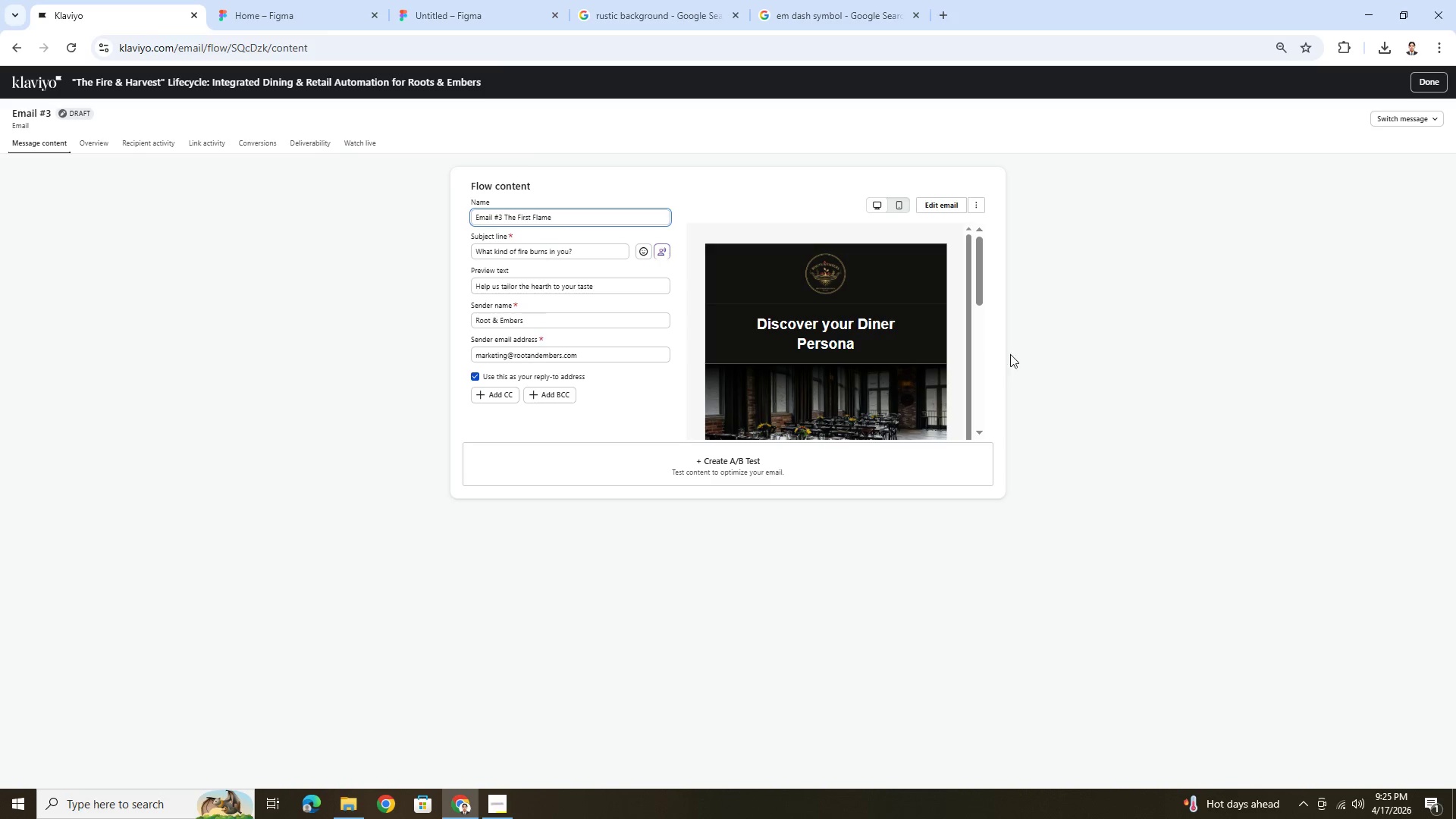 
left_click([1067, 347])
 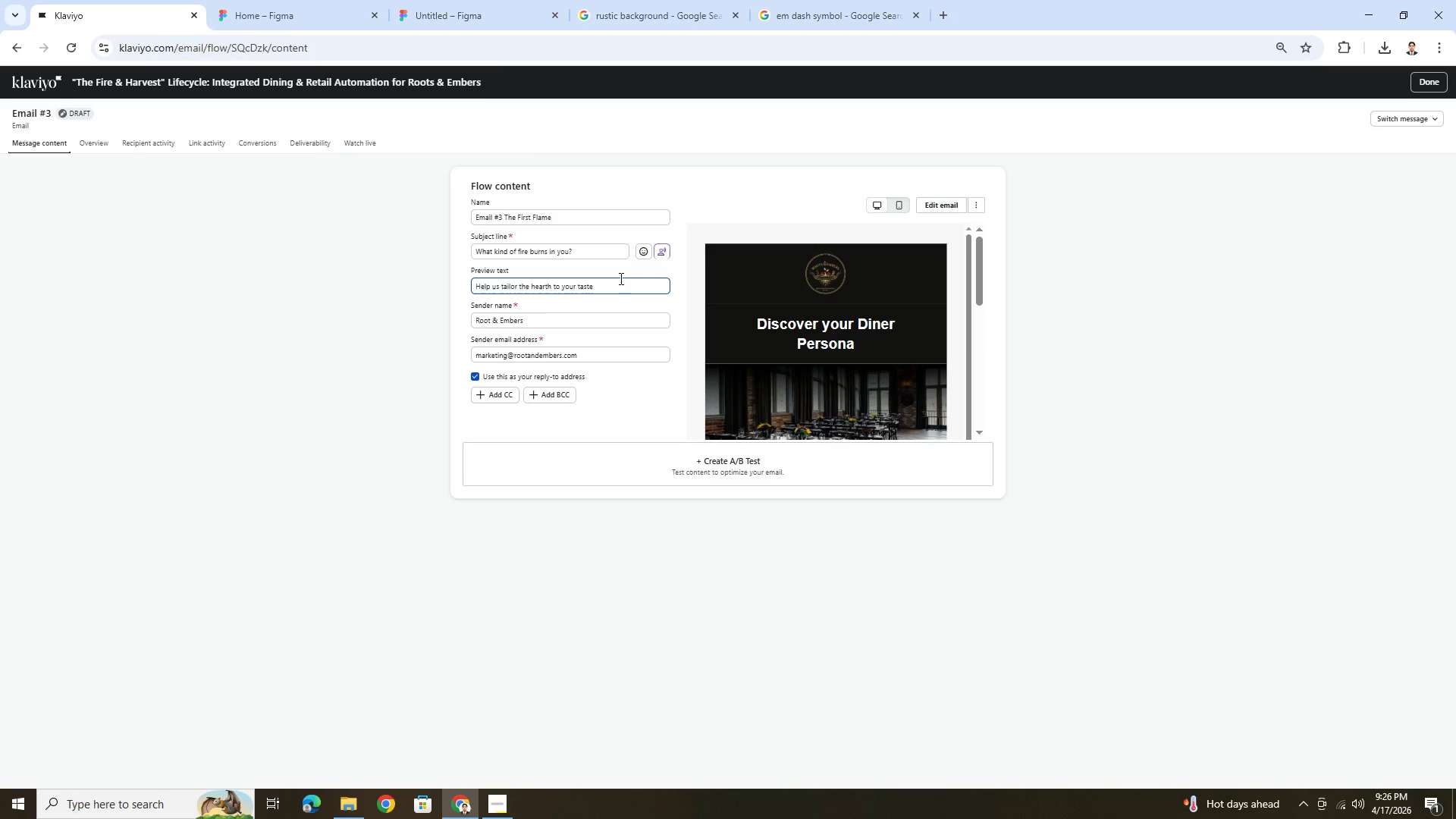 
wait(27.3)
 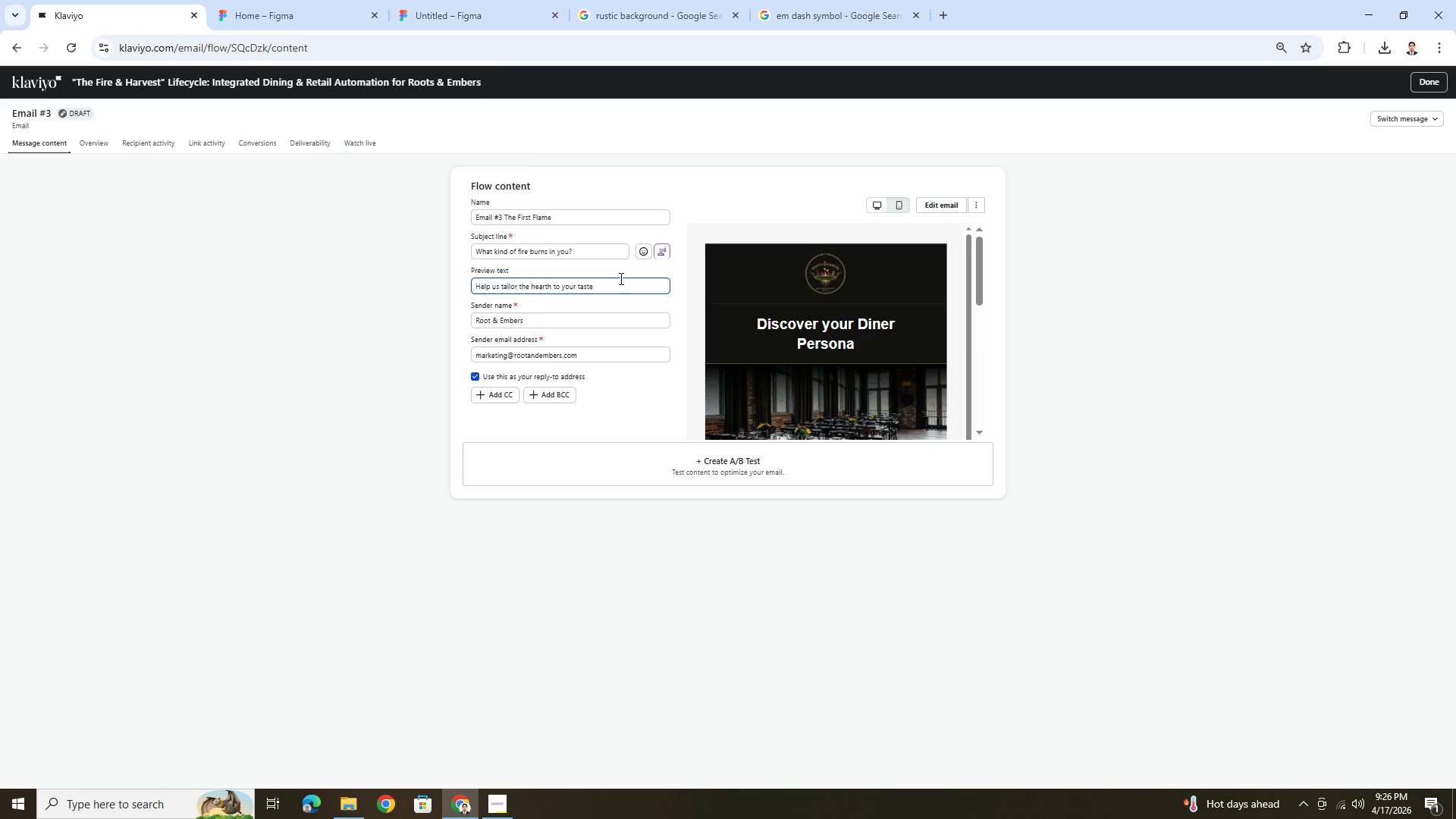 
left_click([938, 211])
 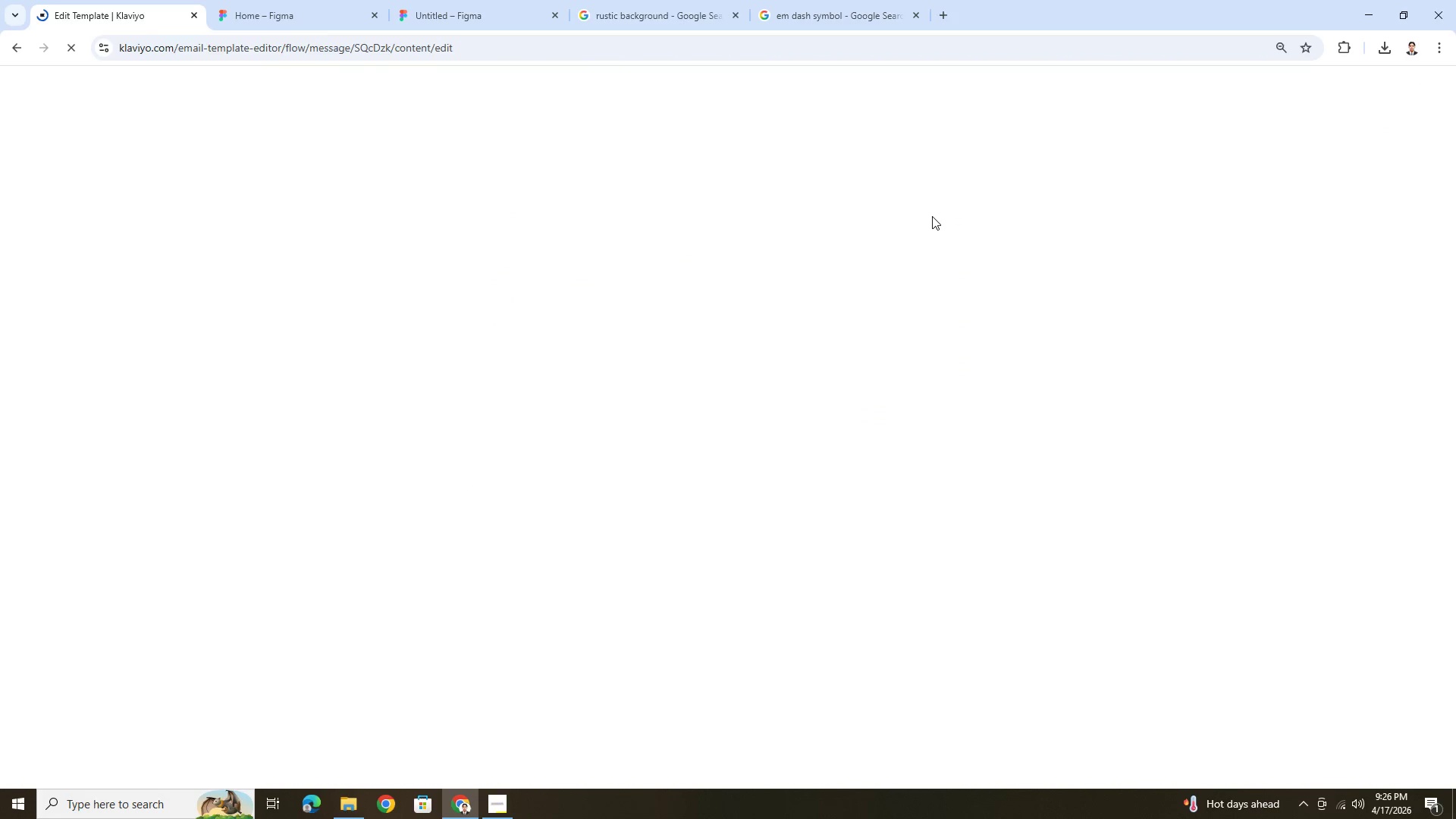 
wait(10.77)
 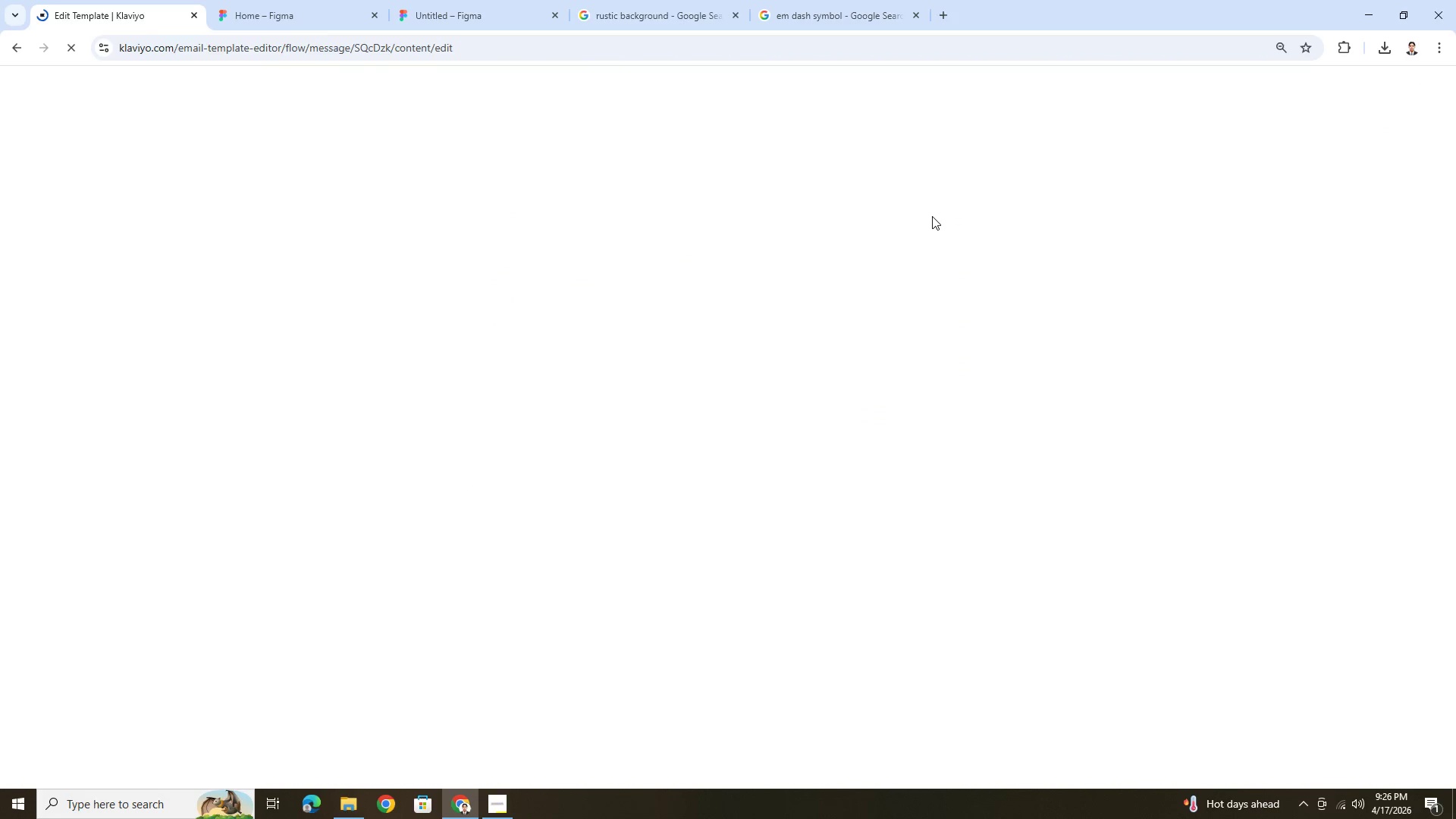 
scroll: coordinate [1093, 488], scroll_direction: down, amount: 5.0
 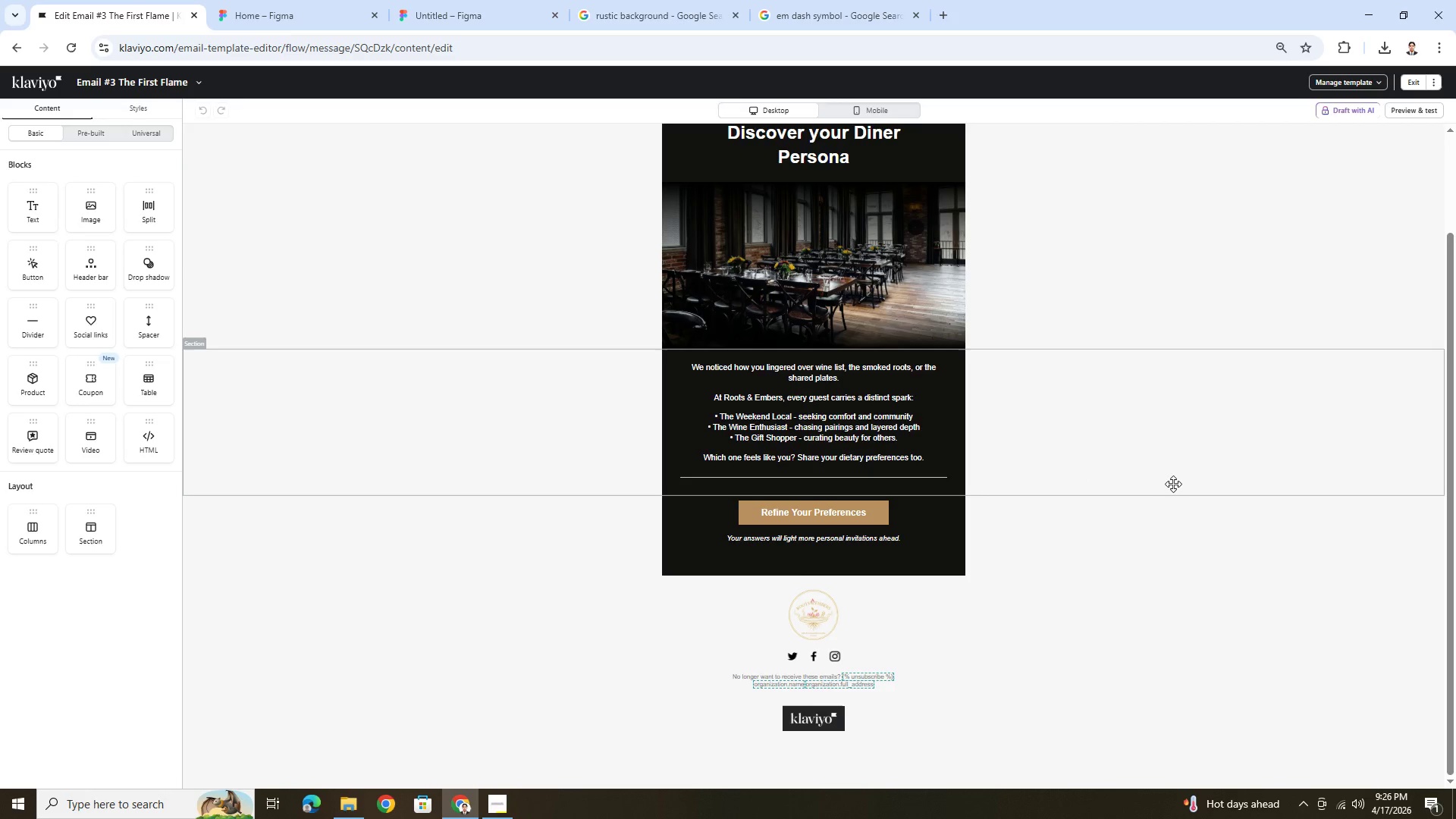 
scroll: coordinate [1172, 485], scroll_direction: up, amount: 2.0
 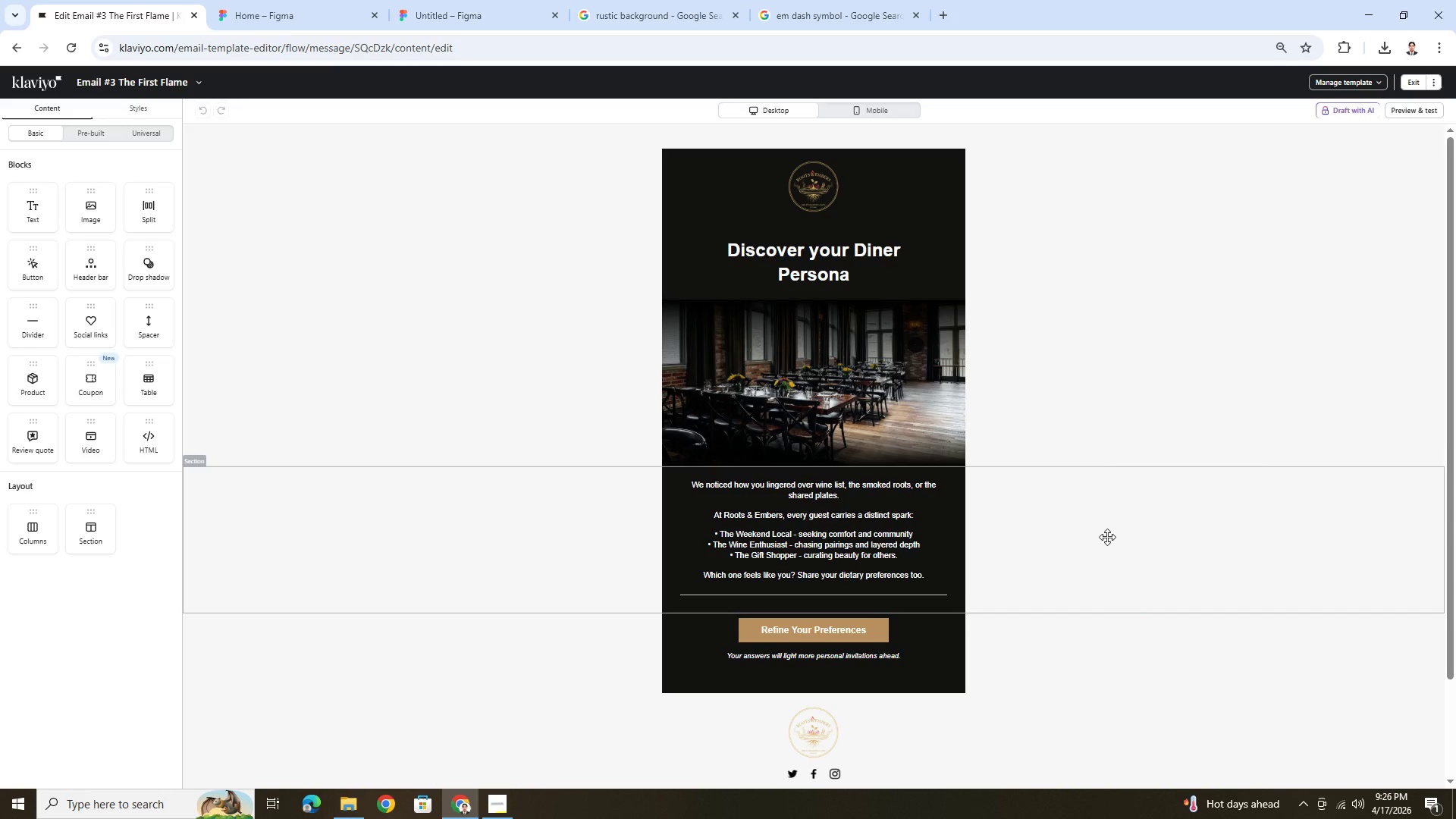 
wait(17.9)
 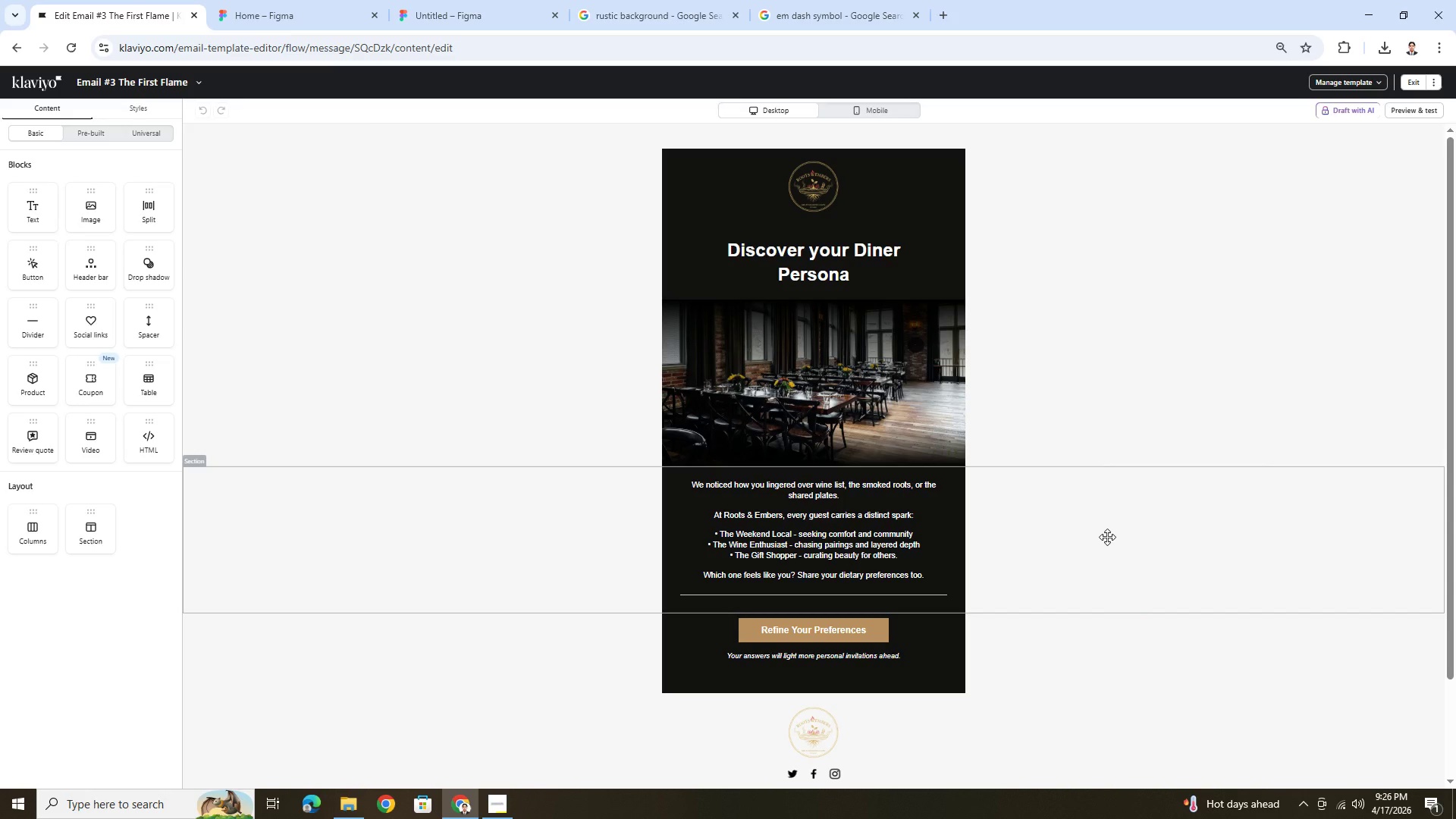 
scroll: coordinate [999, 638], scroll_direction: down, amount: 1.0
 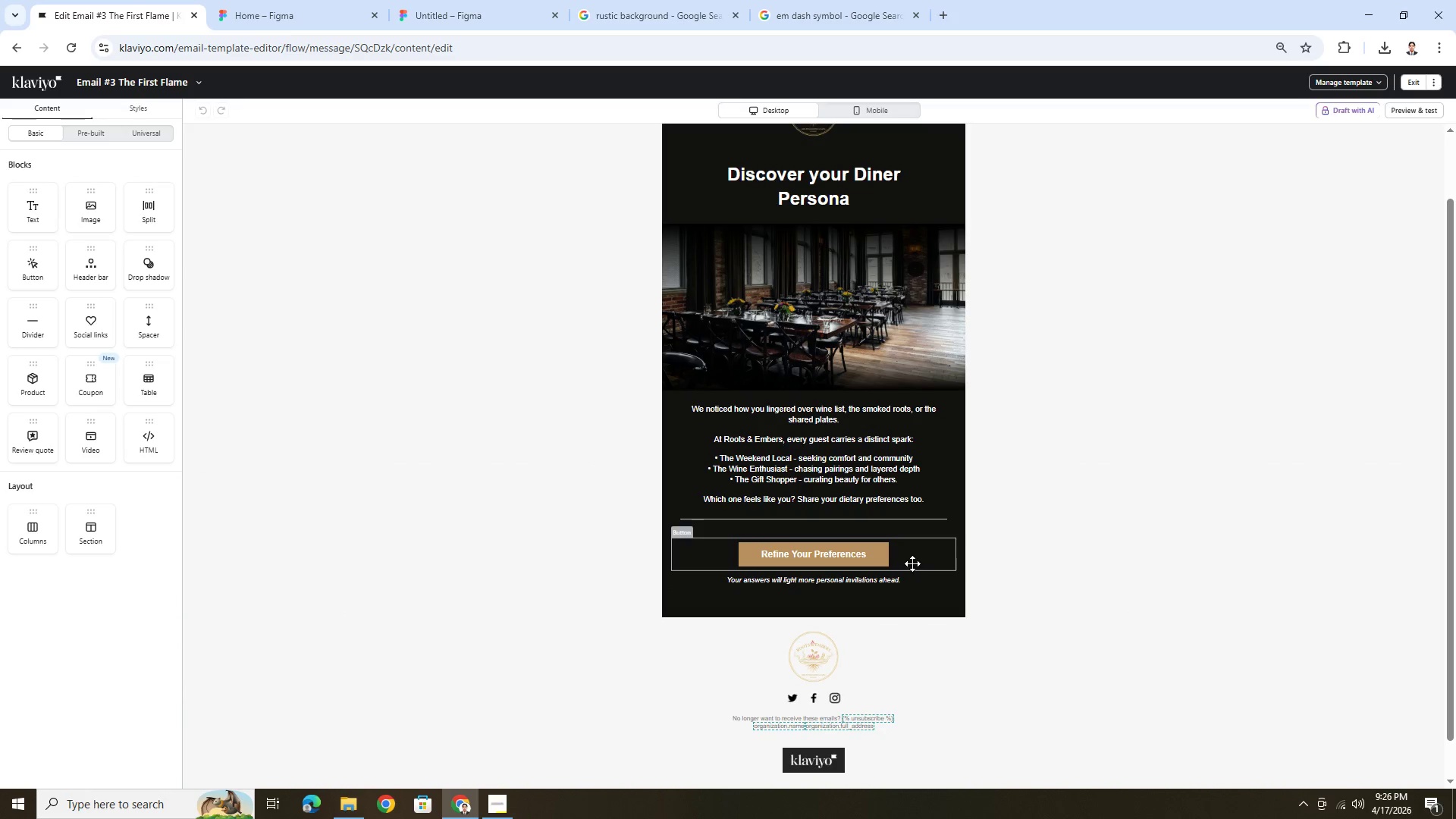 
left_click([912, 563])
 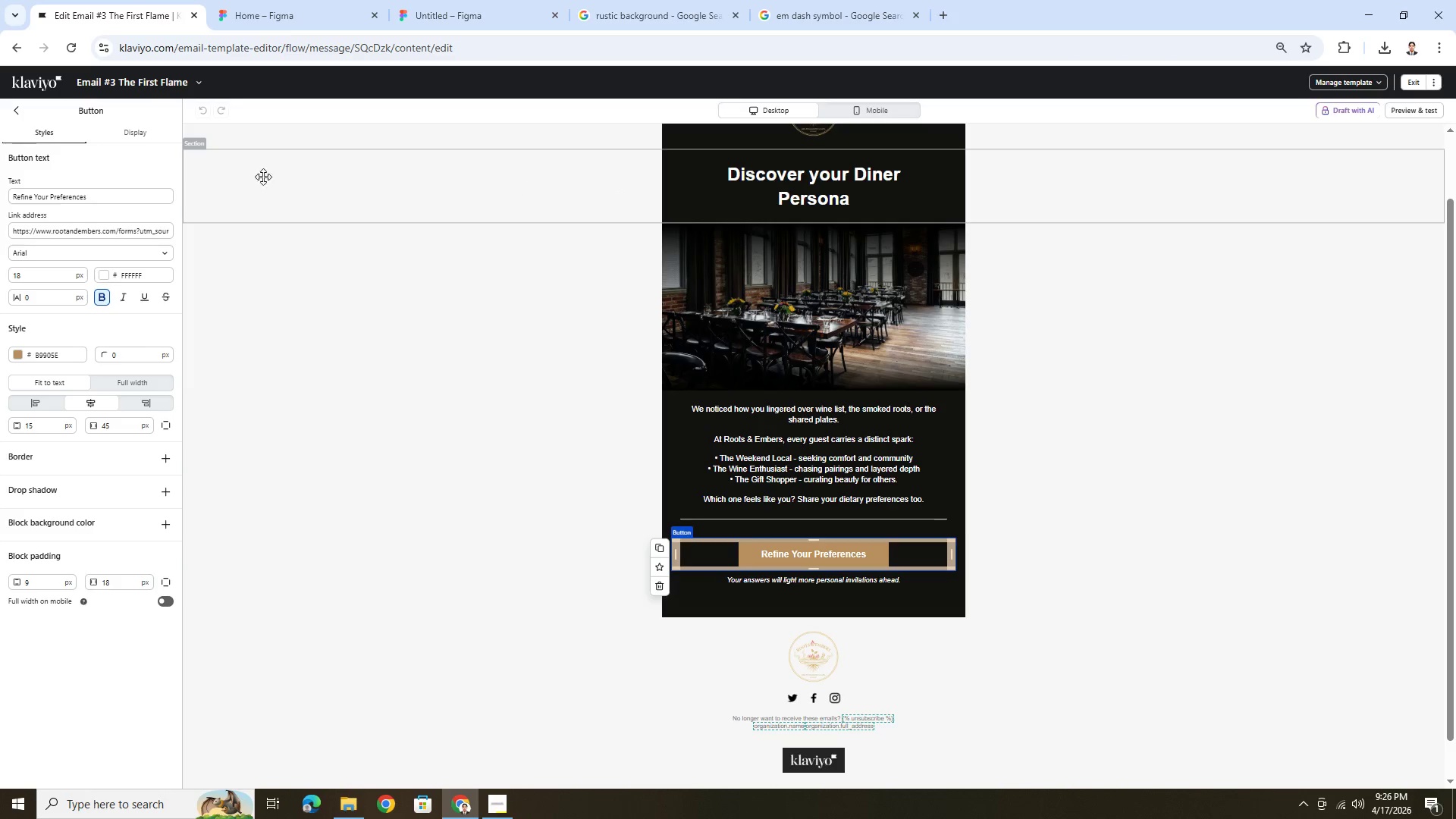 
left_click([203, 89])
 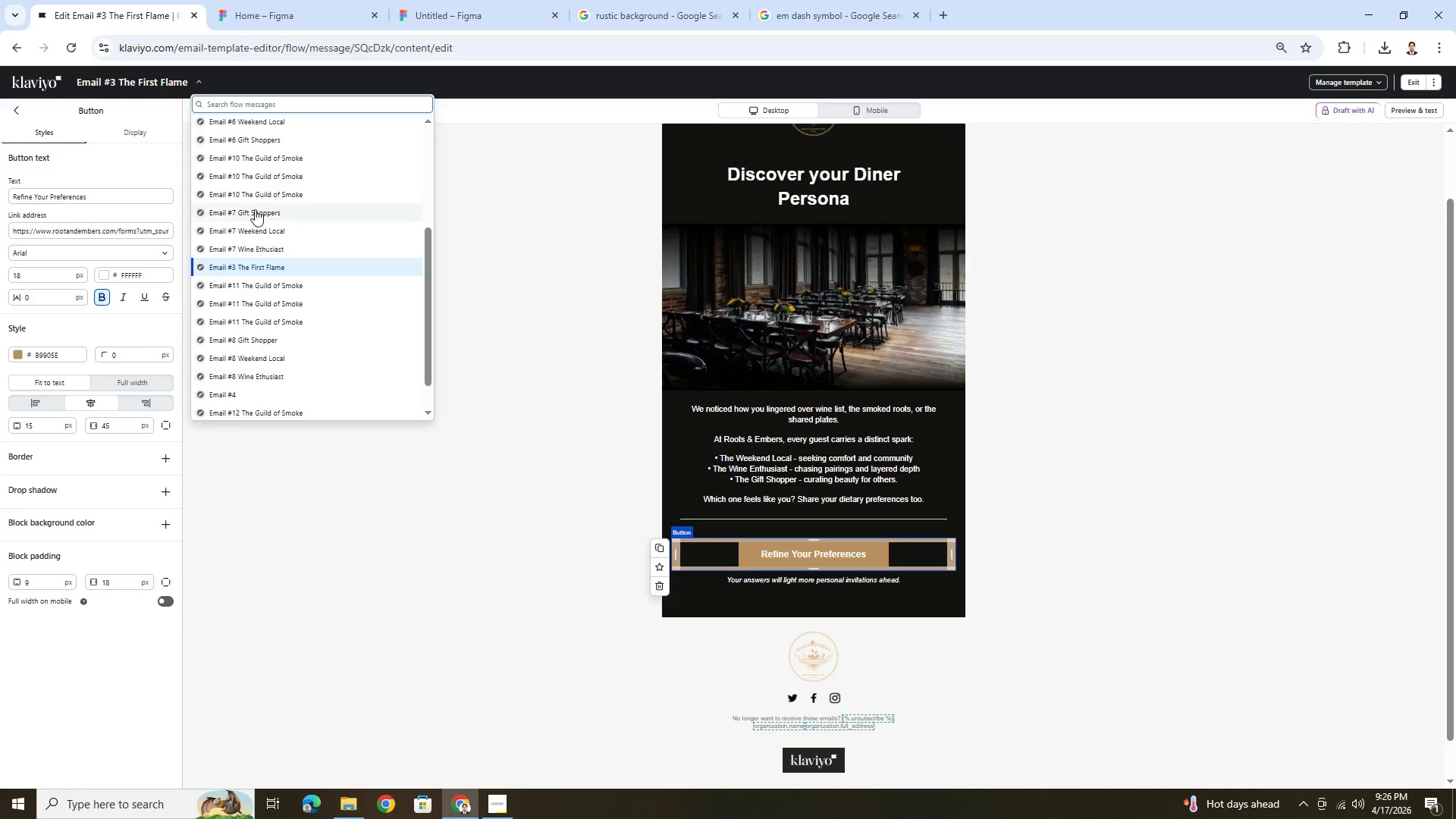 
scroll: coordinate [297, 243], scroll_direction: up, amount: 4.0
 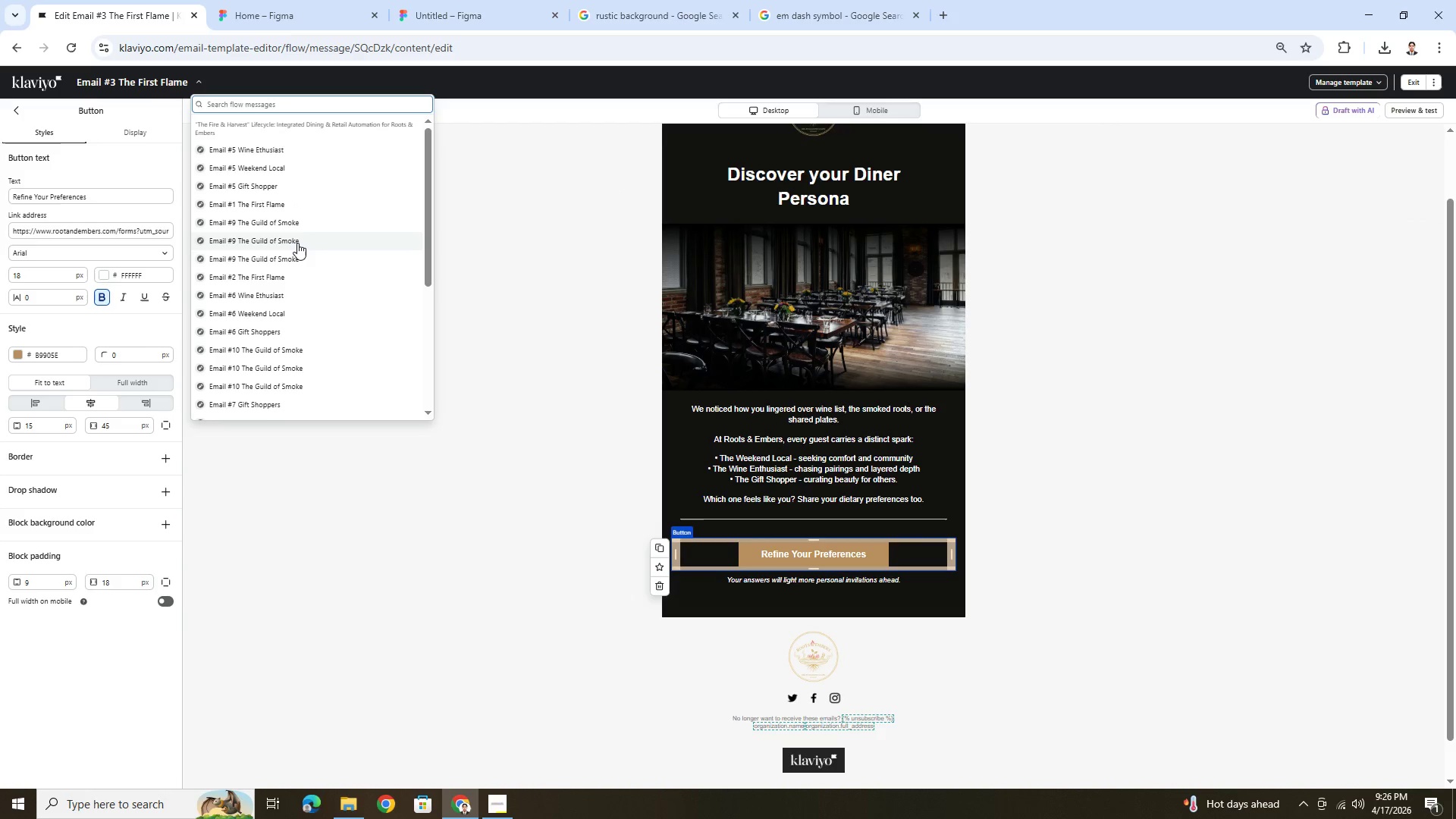 
scroll: coordinate [298, 243], scroll_direction: down, amount: 4.0
 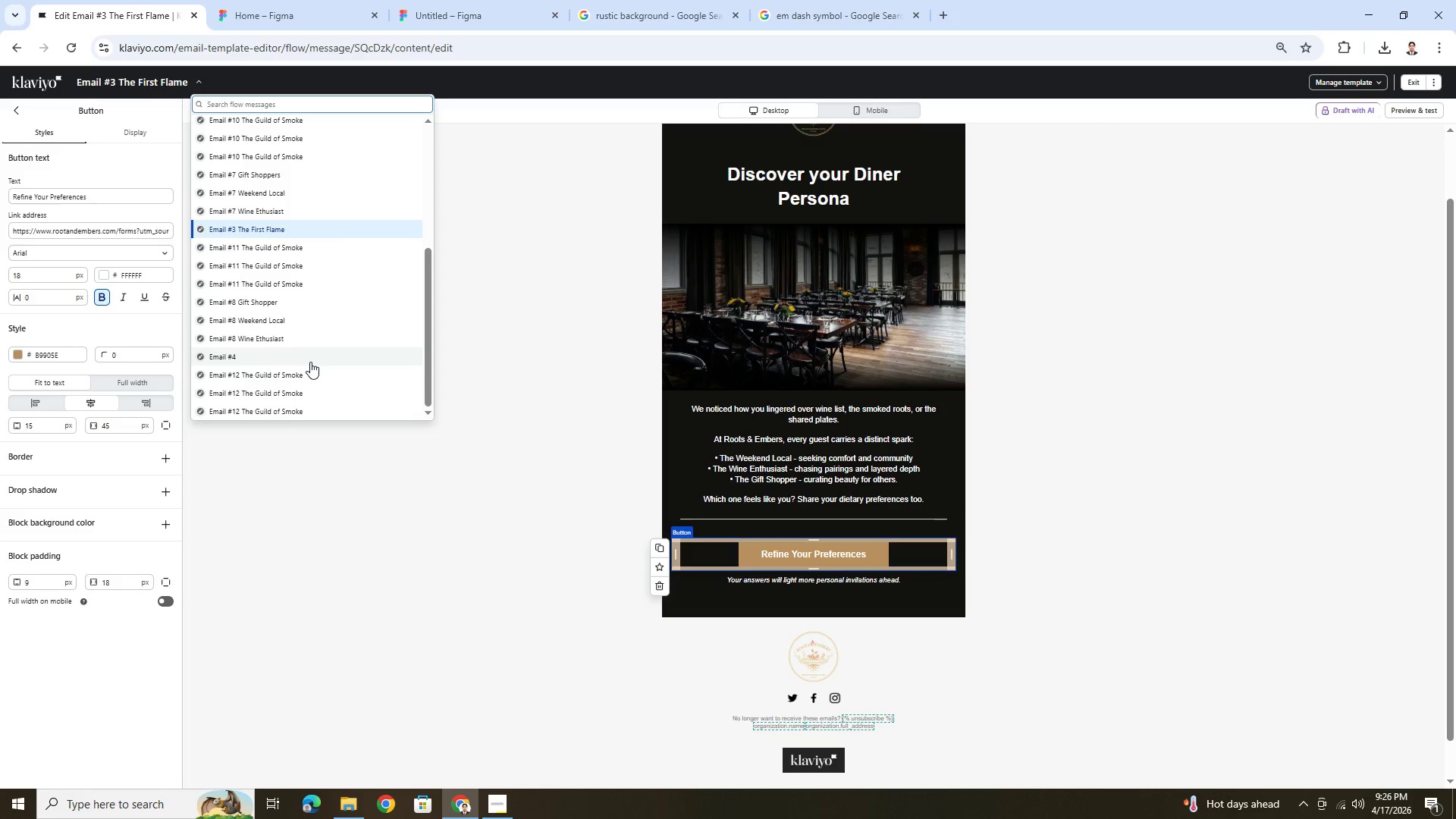 
scroll: coordinate [307, 347], scroll_direction: up, amount: 1.0
 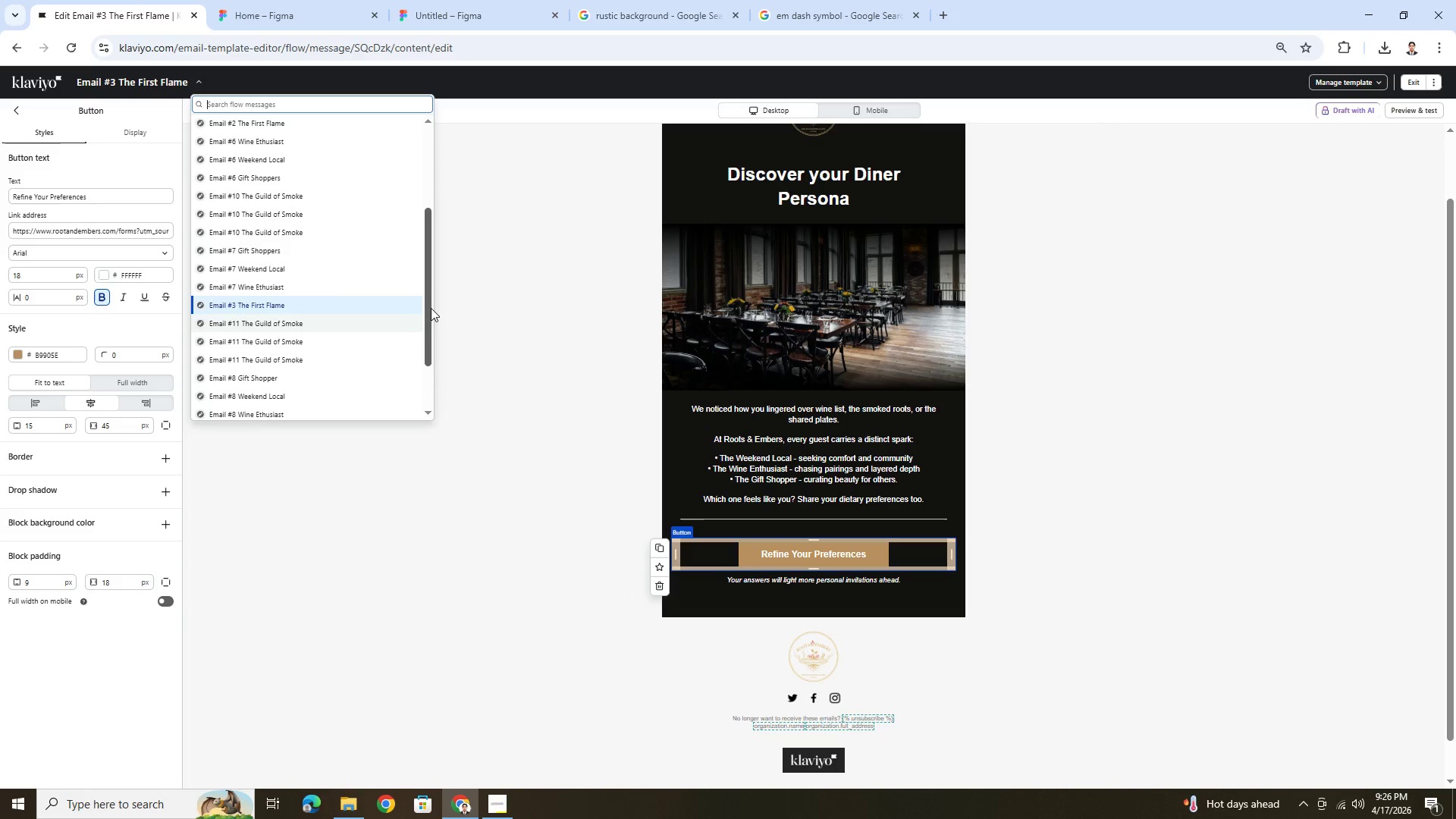 
left_click_drag(start_coordinate=[431, 305], to_coordinate=[428, 200])
 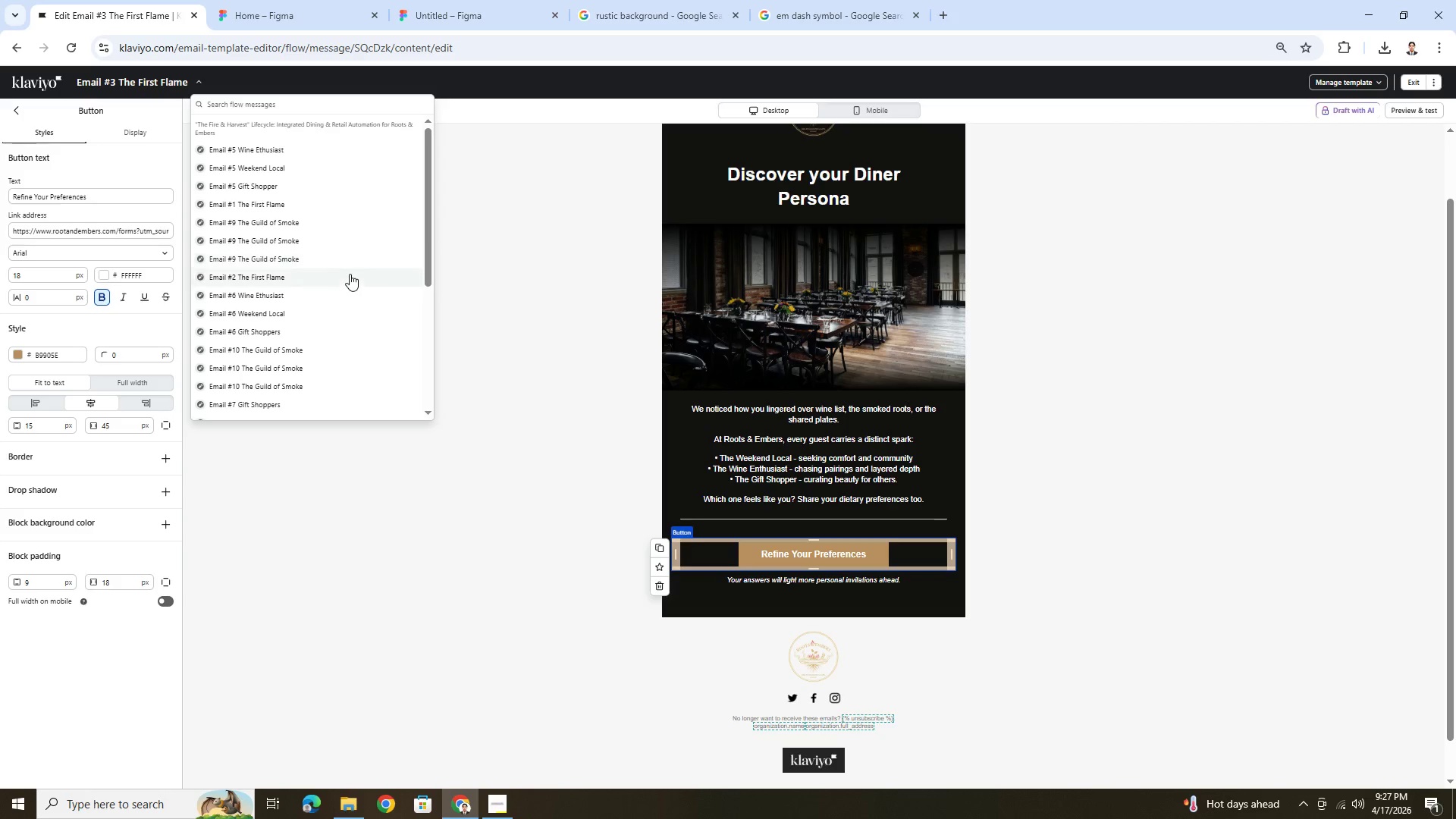 
left_click([348, 278])
 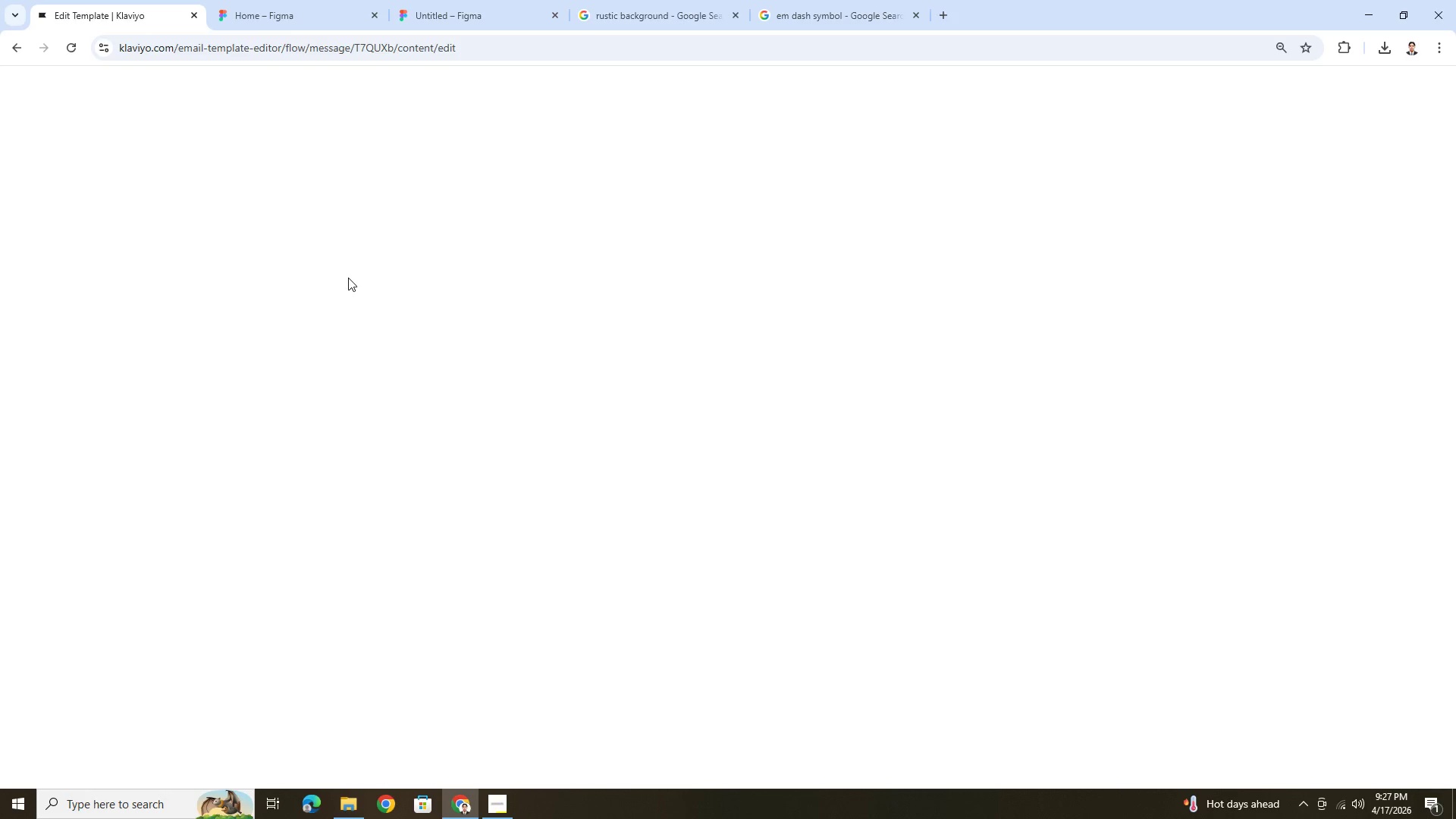 
wait(8.25)
 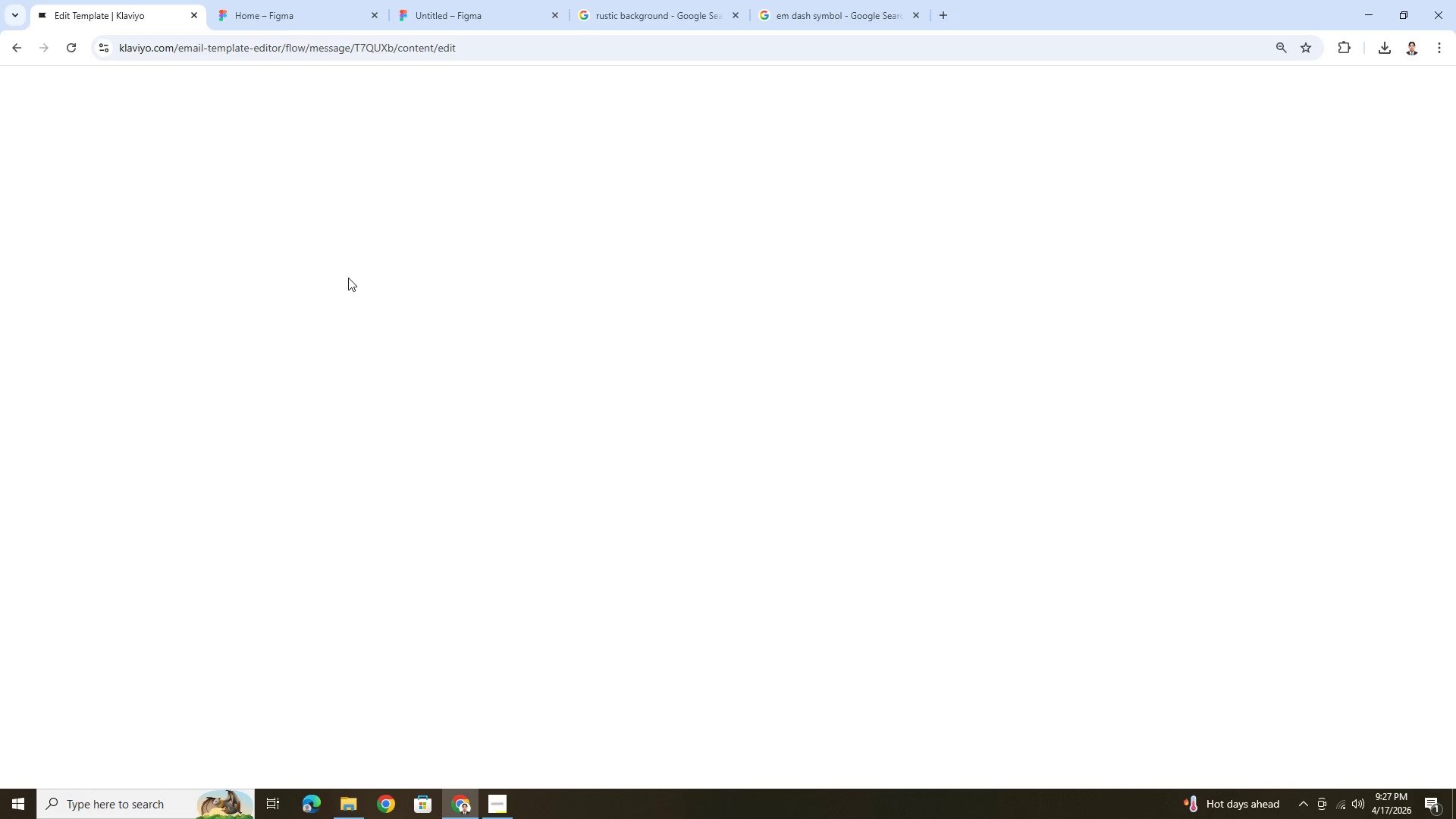 
scroll: coordinate [1002, 619], scroll_direction: down, amount: 6.0
 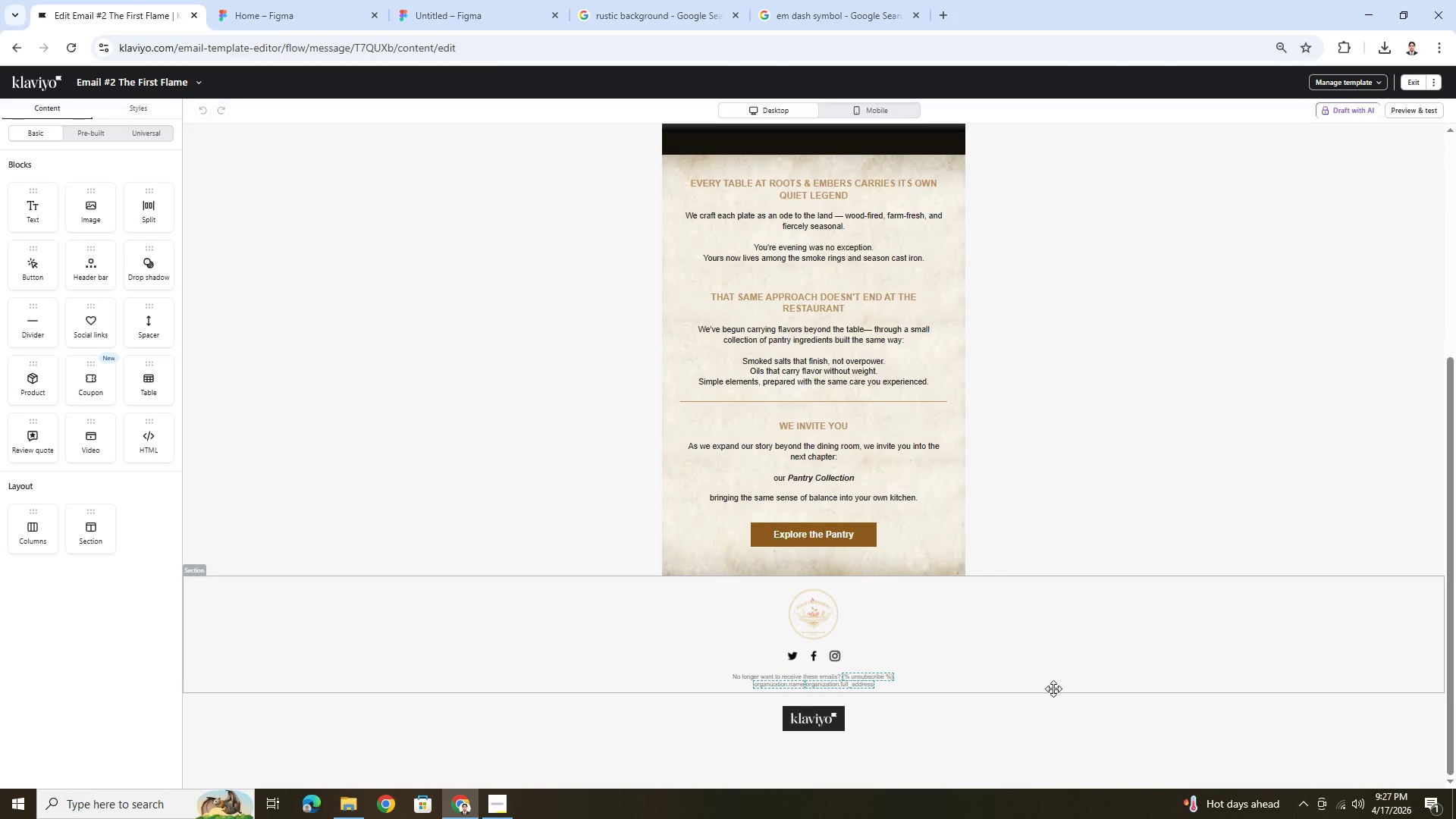 
scroll: coordinate [1054, 689], scroll_direction: up, amount: 6.0
 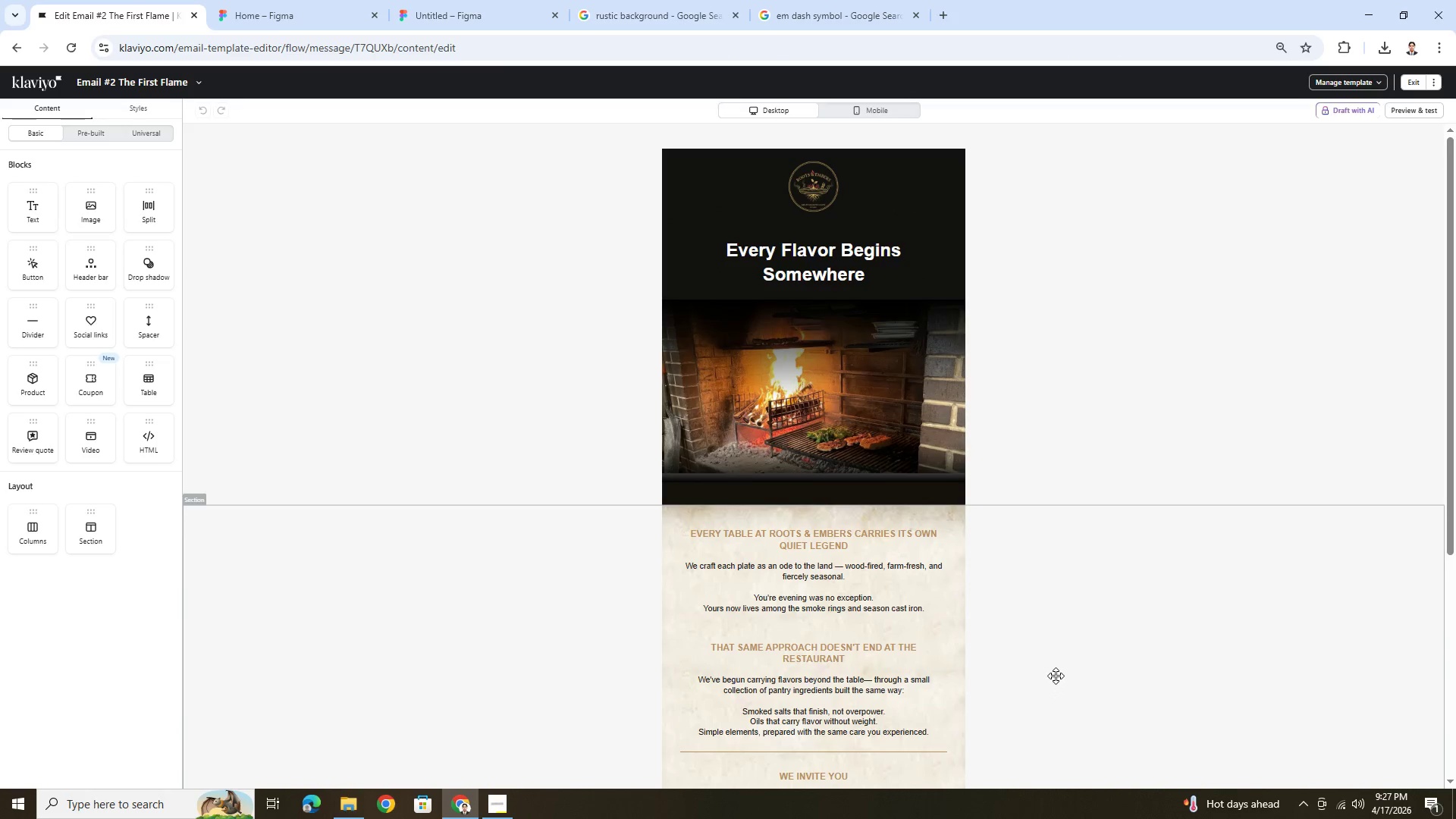 
hold_key(key=ControlLeft, duration=1.48)
scroll: coordinate [1054, 644], scroll_direction: down, amount: 3.0
 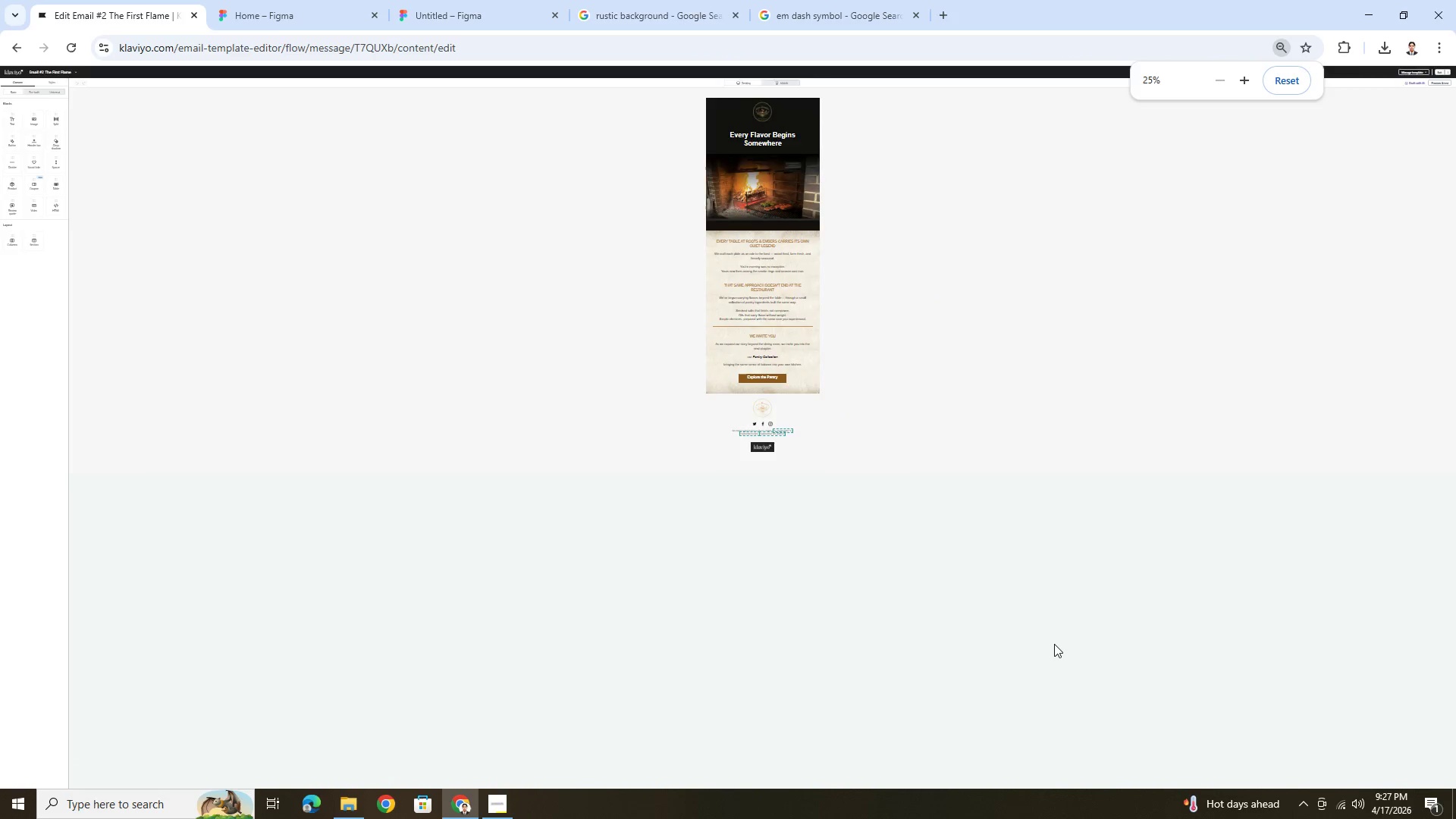 
scroll: coordinate [1054, 644], scroll_direction: up, amount: 2.0
 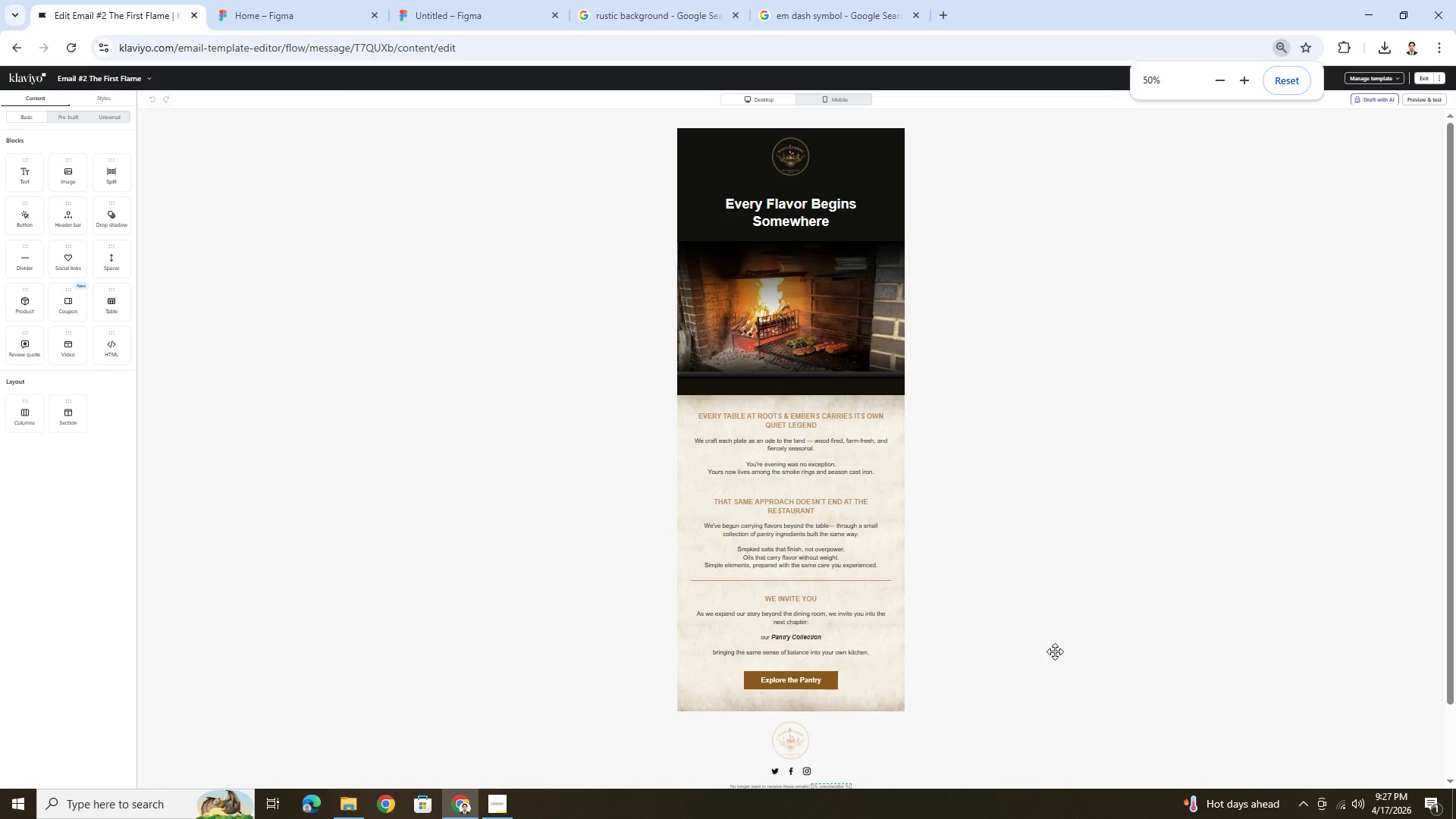 
hold_key(key=ControlLeft, duration=0.38)
scroll: coordinate [1057, 657], scroll_direction: down, amount: 2.0
 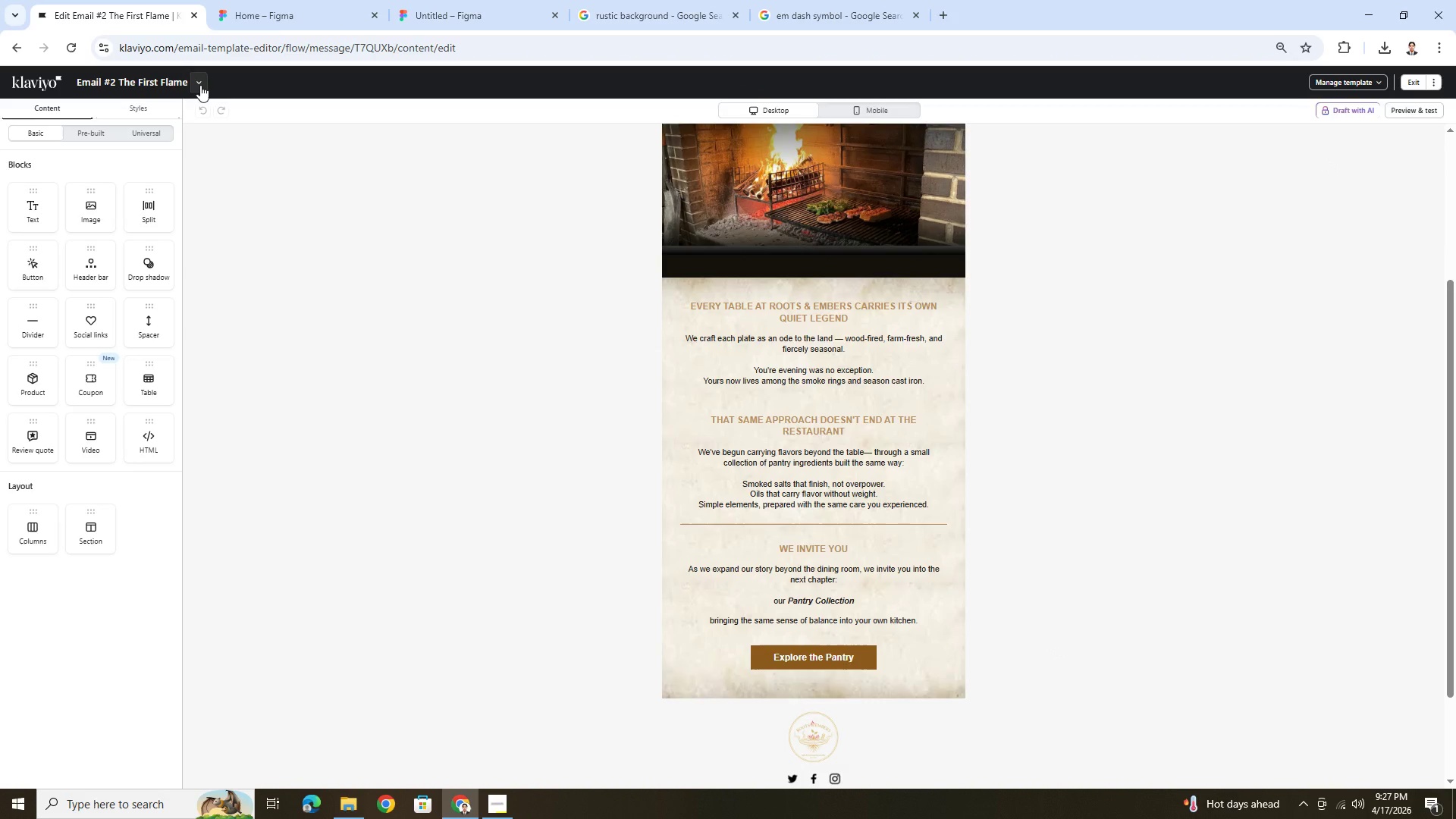 
left_click([200, 85])
 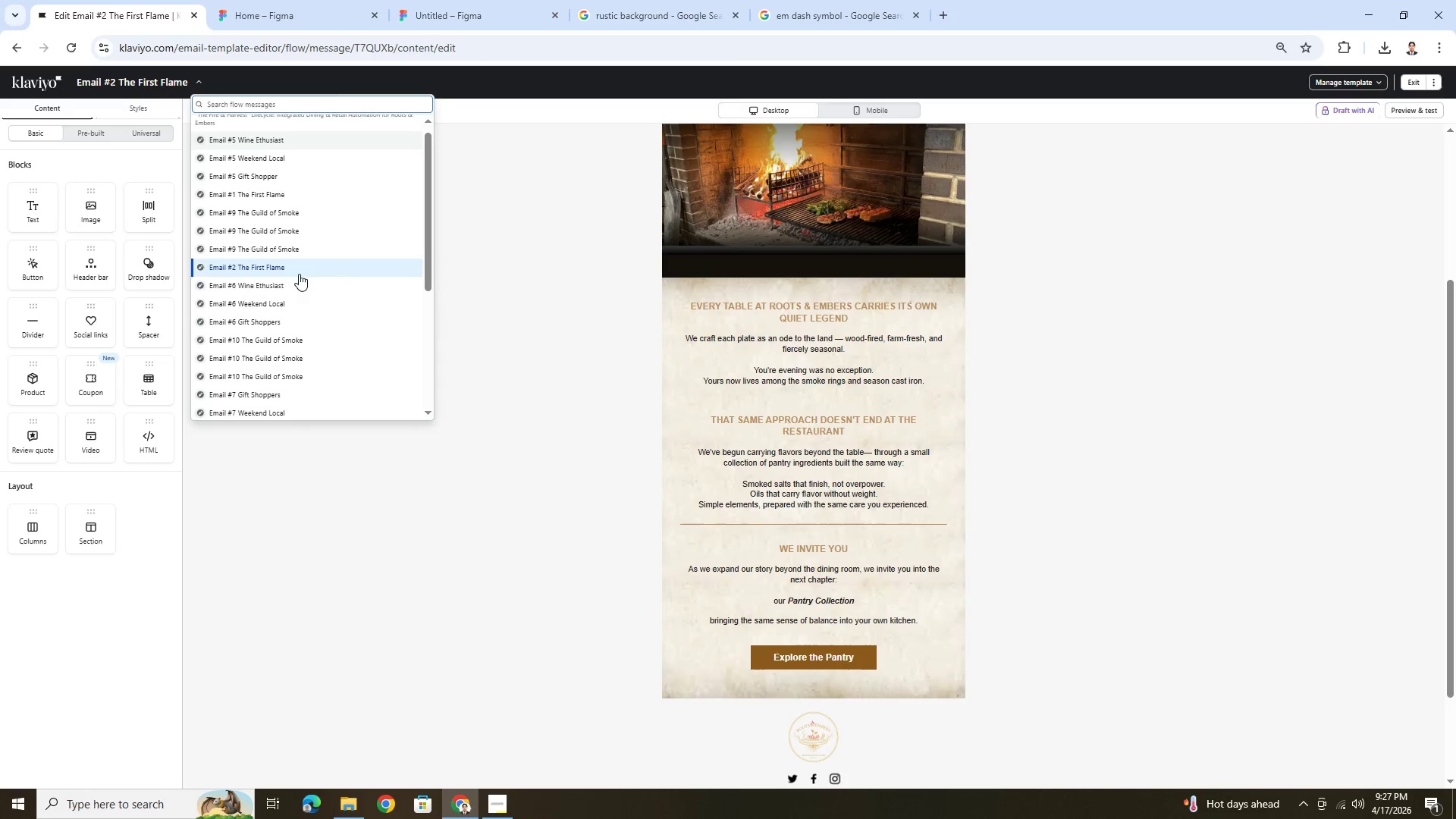 
scroll: coordinate [329, 361], scroll_direction: down, amount: 4.0
 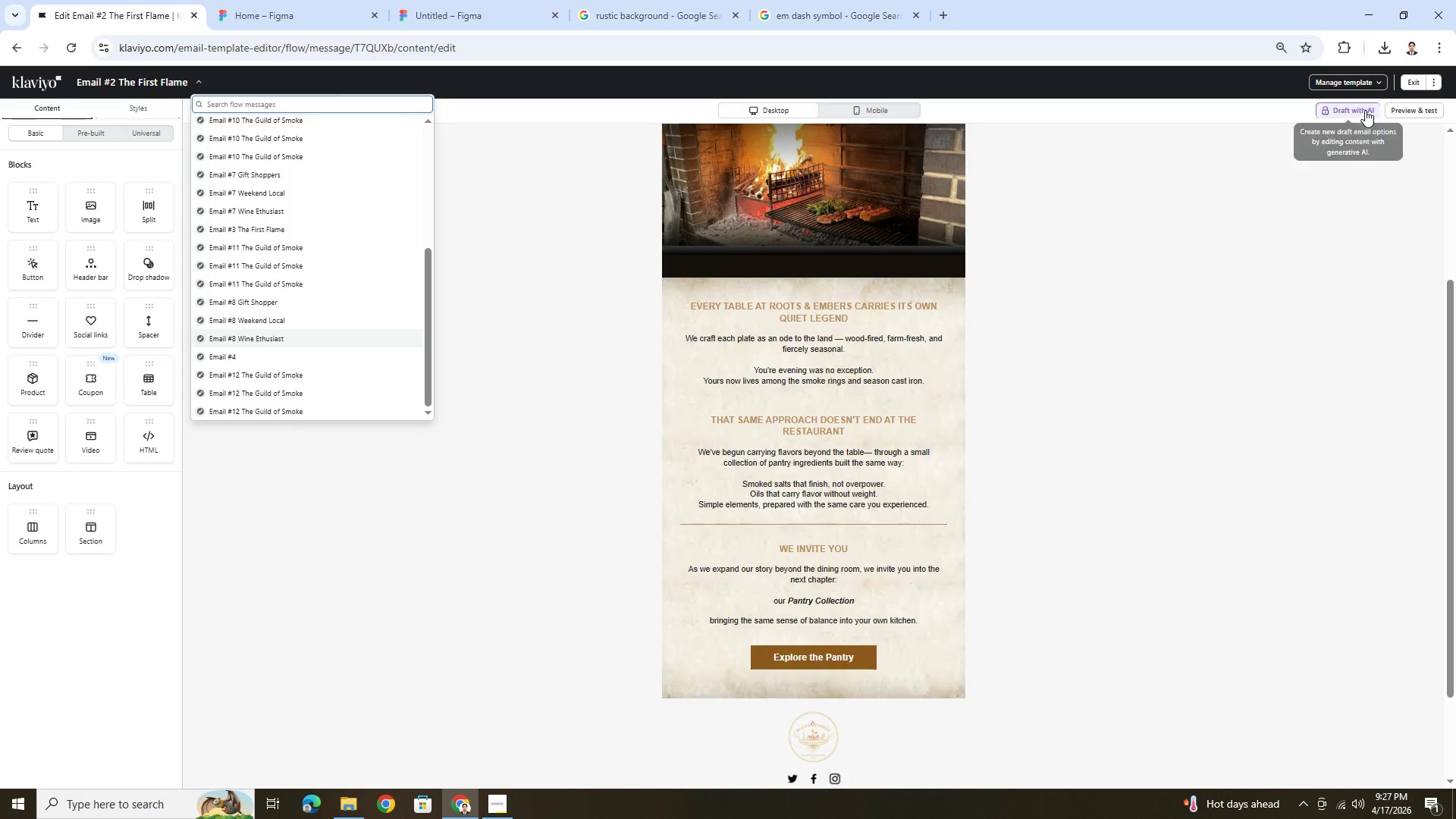 
left_click([1409, 80])
 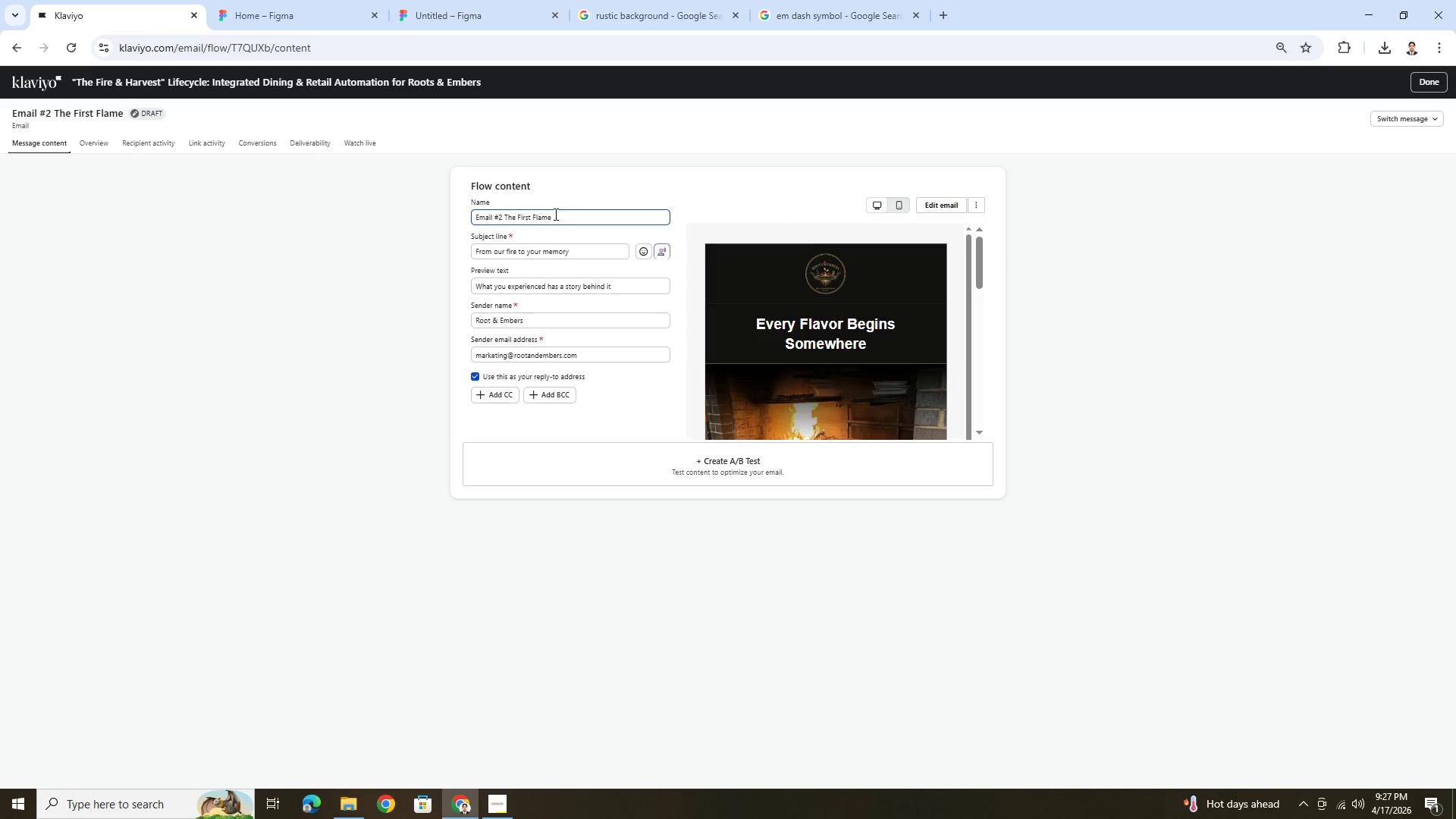 
wait(6.44)
 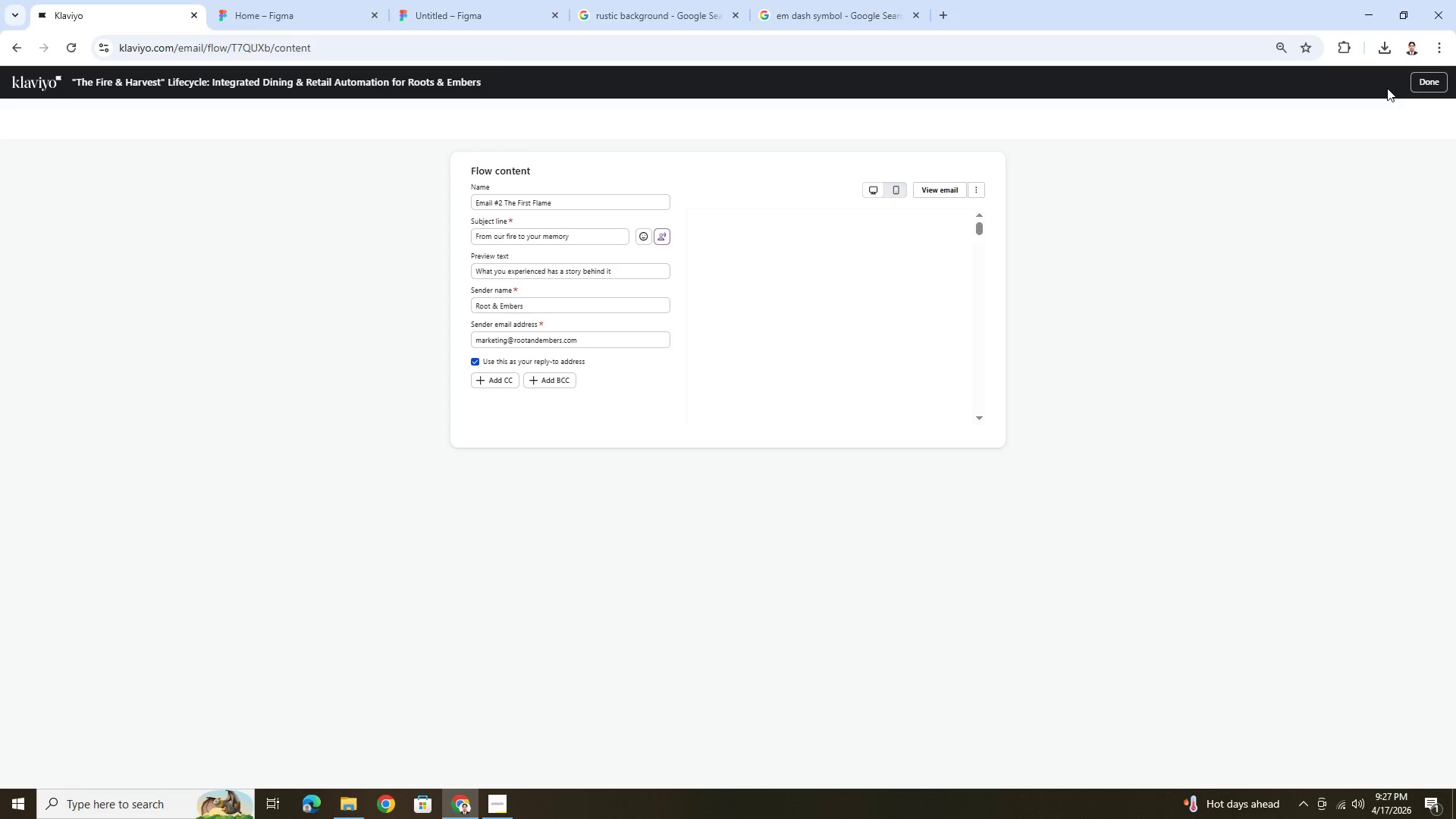 
left_click([1435, 118])
 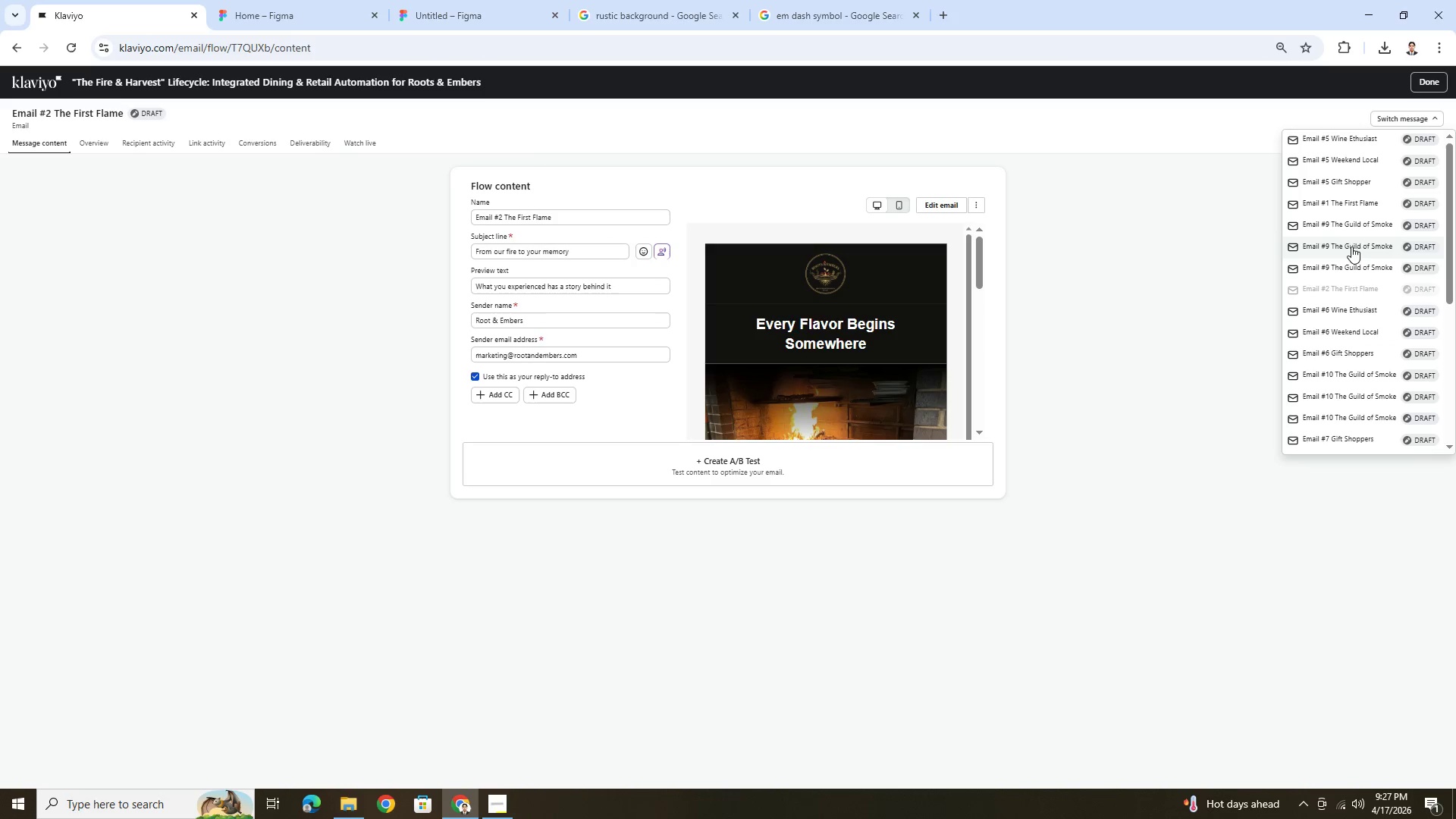 
scroll: coordinate [1357, 267], scroll_direction: down, amount: 5.0
 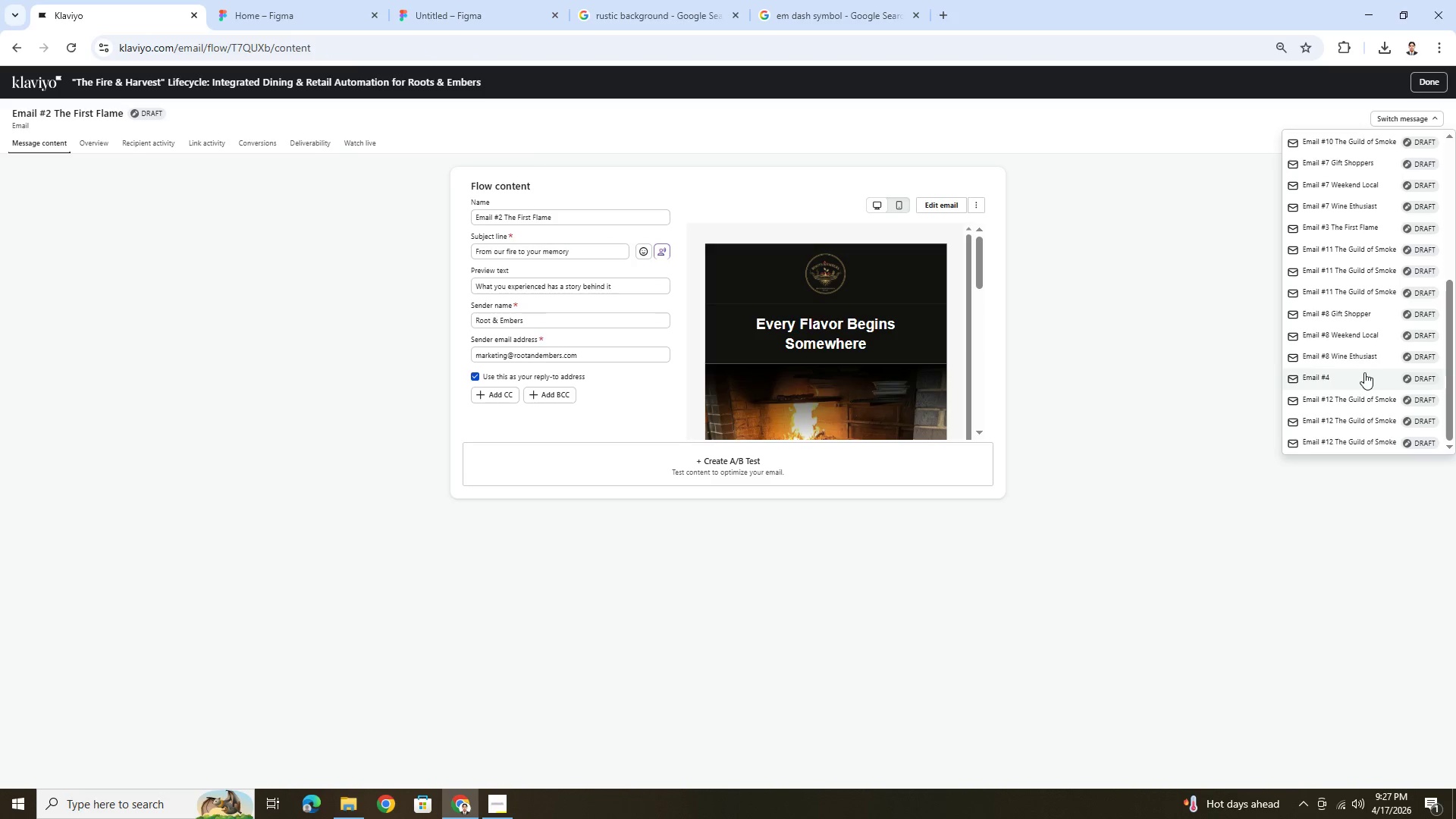 
left_click([1360, 373])
 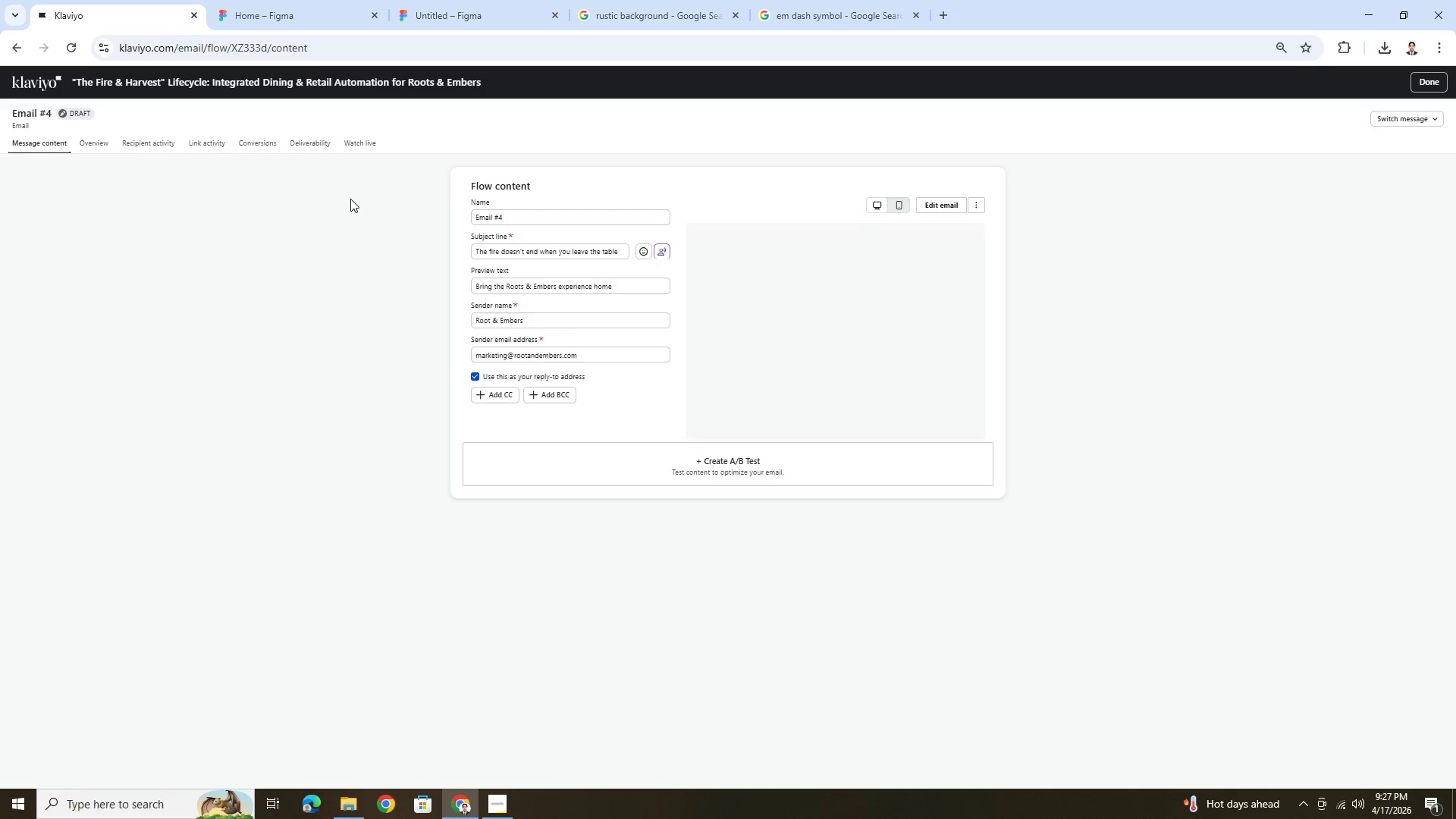 
left_click([555, 220])
 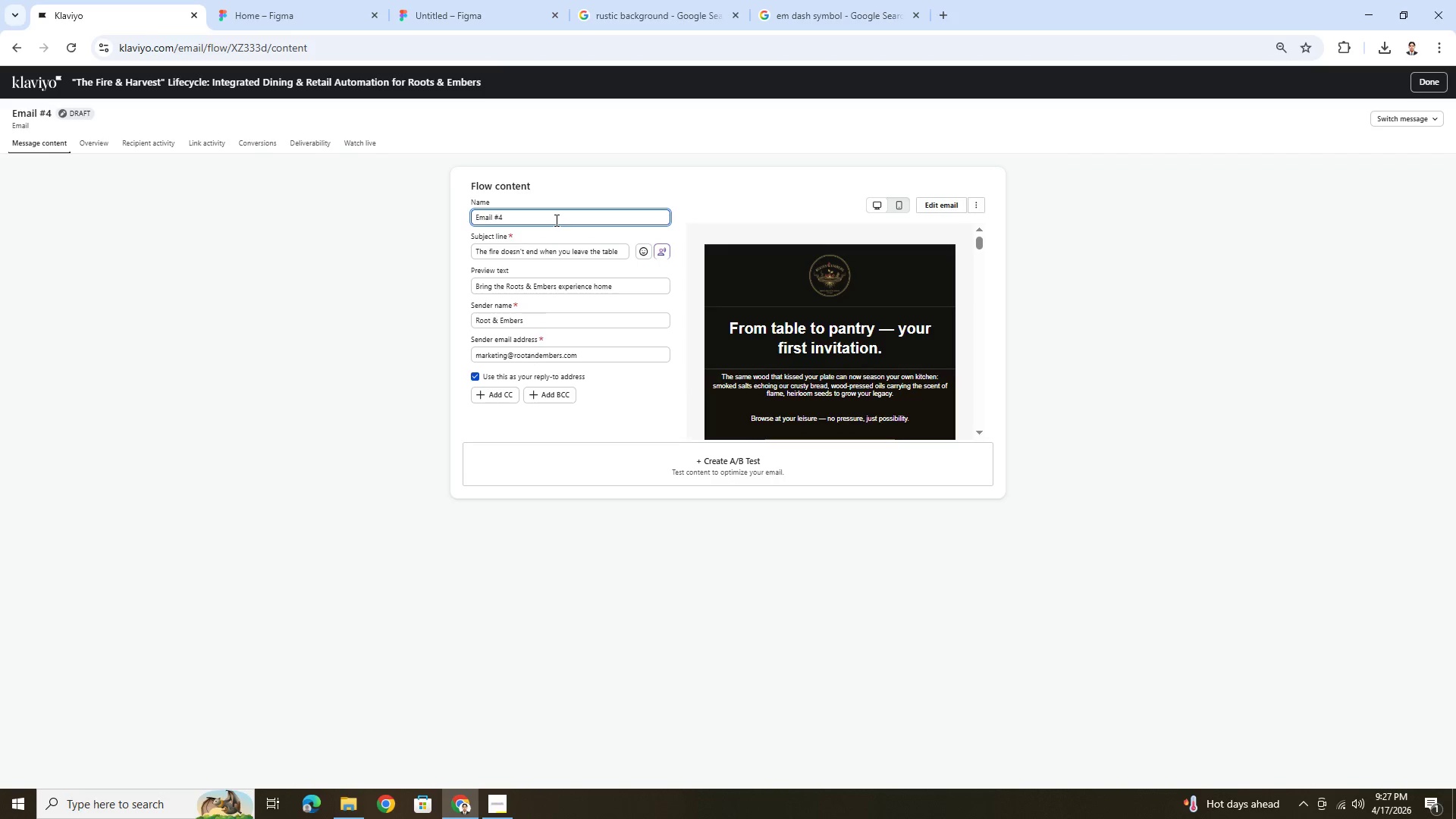 
type( The fiest flame)
 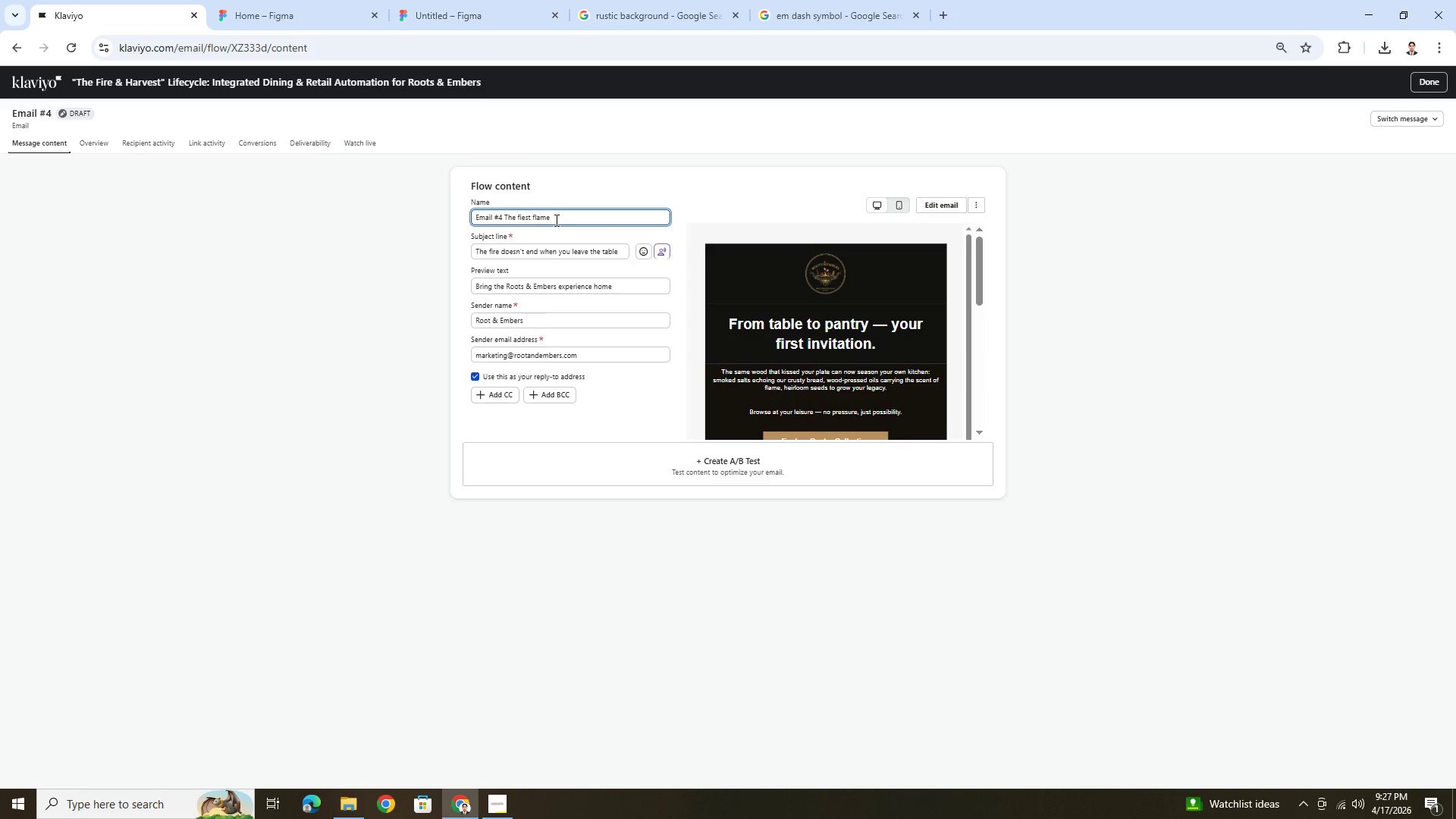 
hold_key(key=Backspace, duration=0.61)
 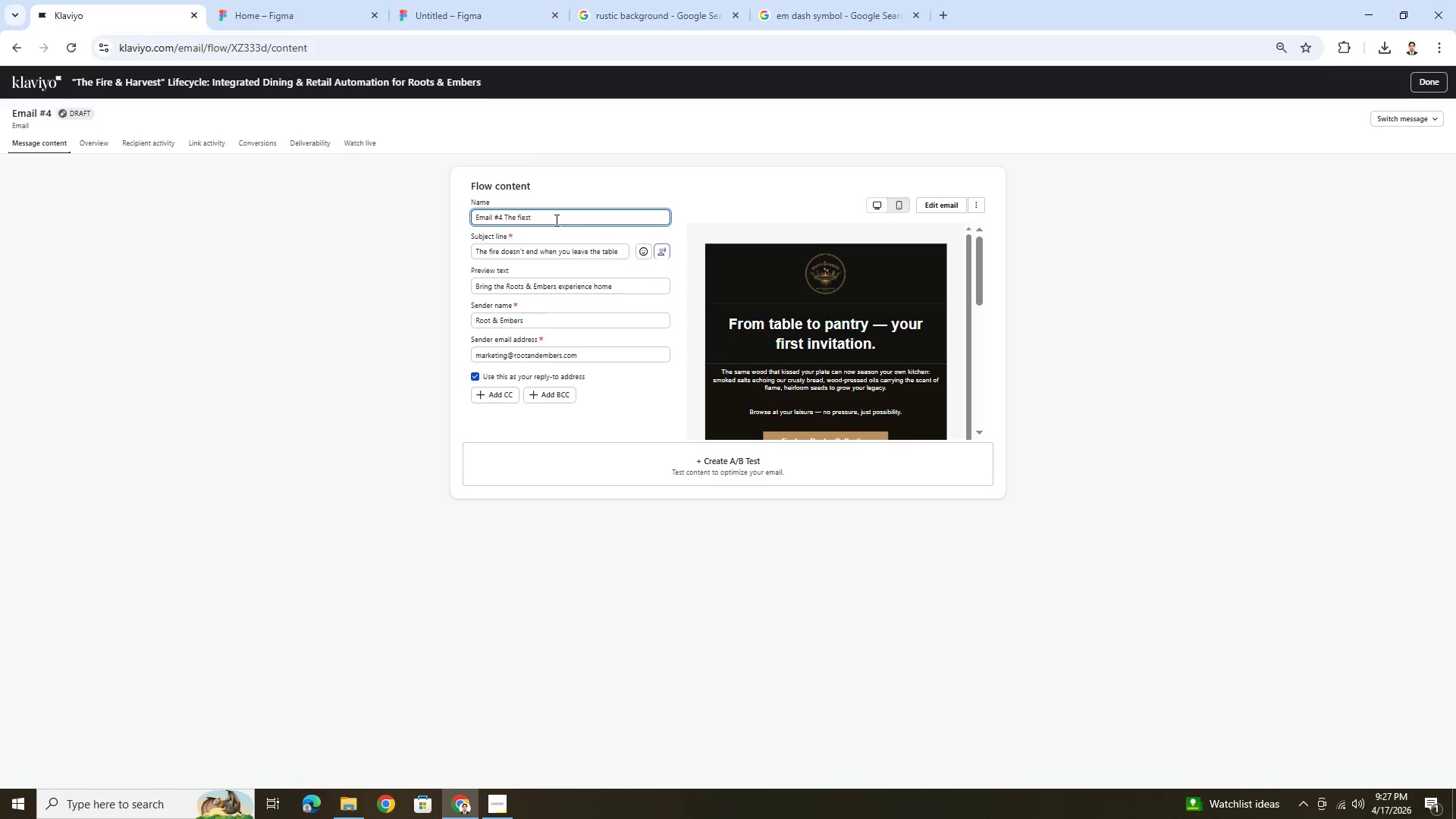 
key(Backspace)
key(Backspace)
key(Backspace)
key(Backspace)
key(Backspace)
key(Backspace)
type(First Flame)
 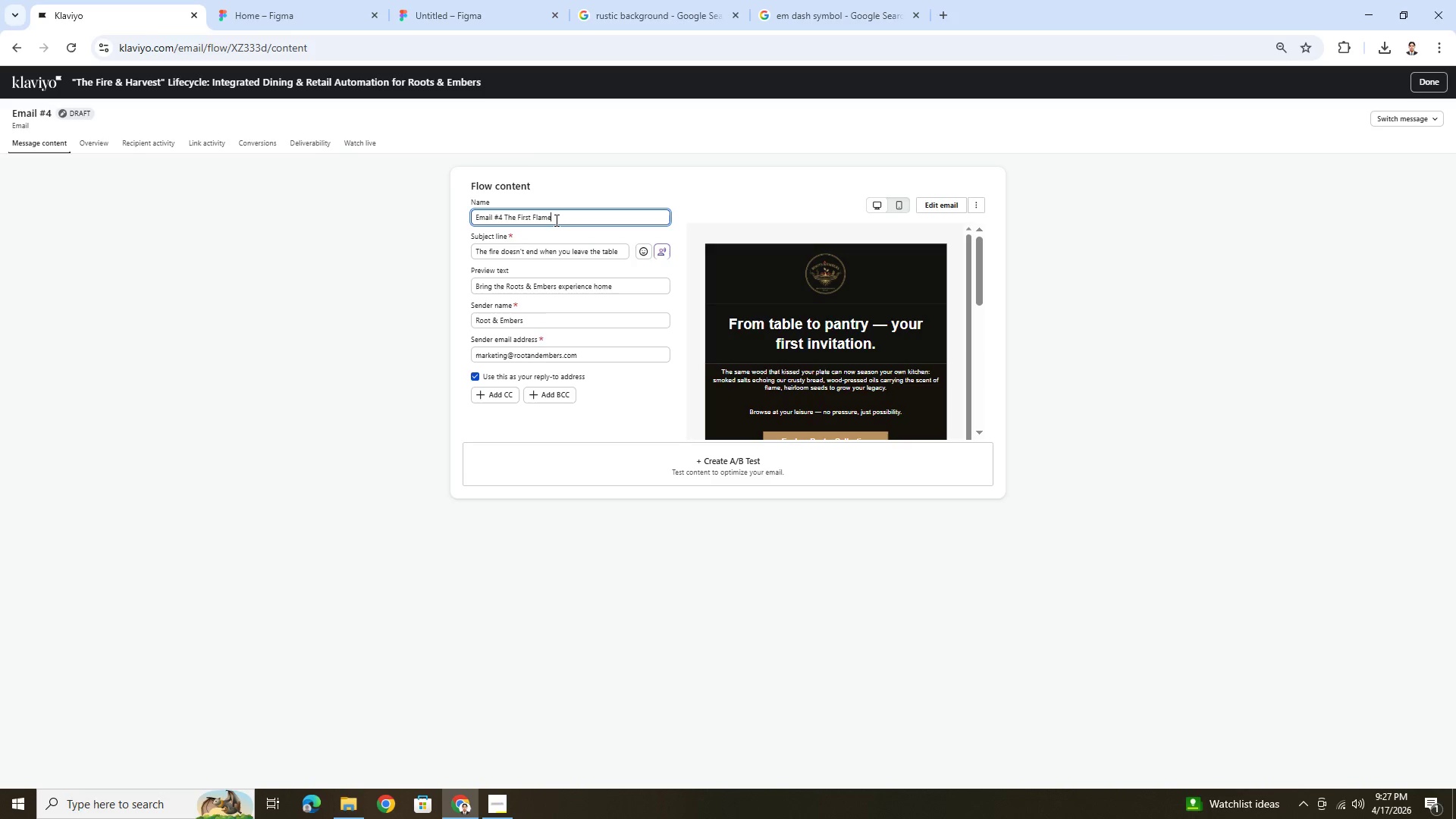 
scroll: coordinate [829, 318], scroll_direction: down, amount: 1.0
 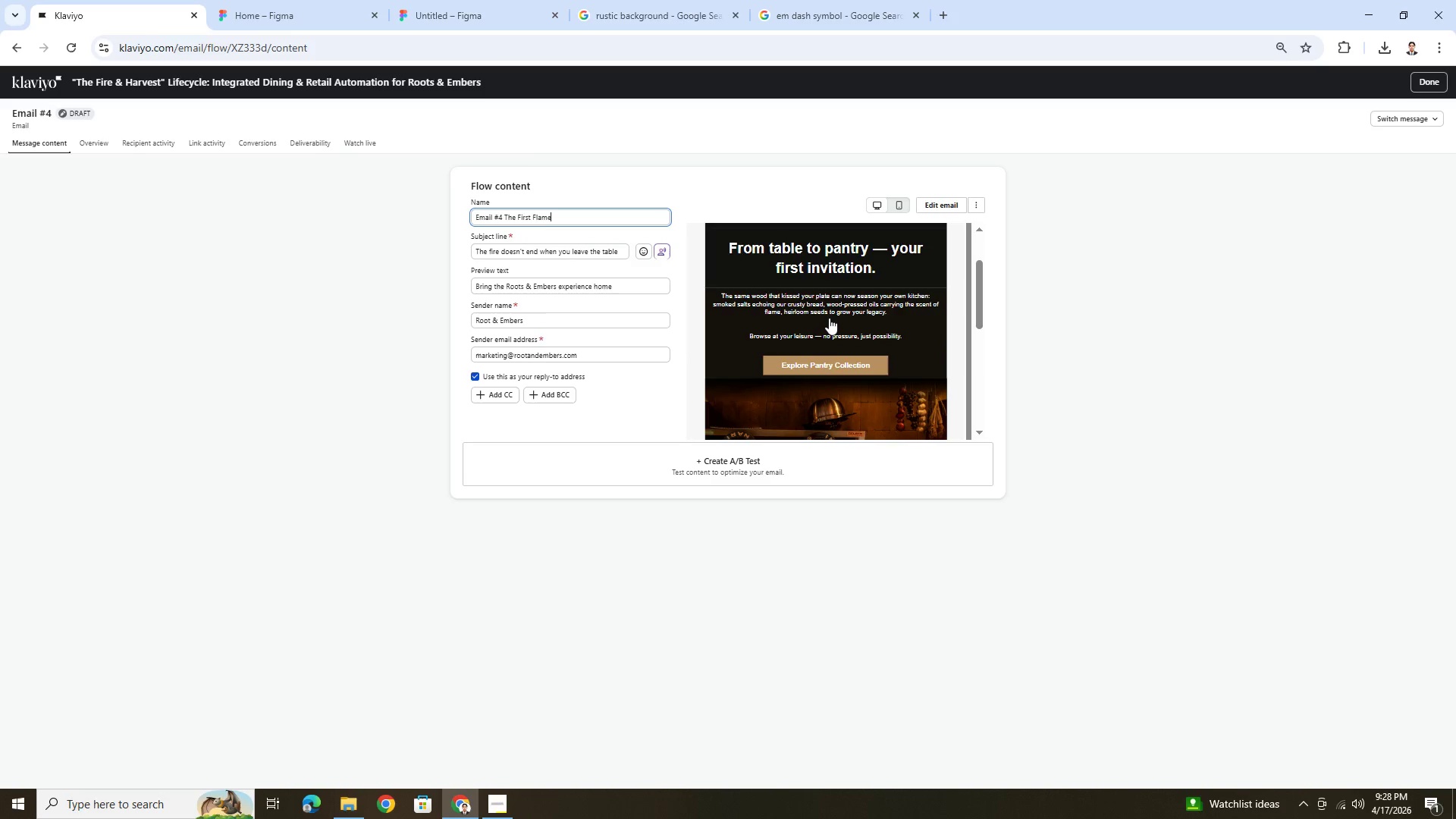 
wait(10.89)
 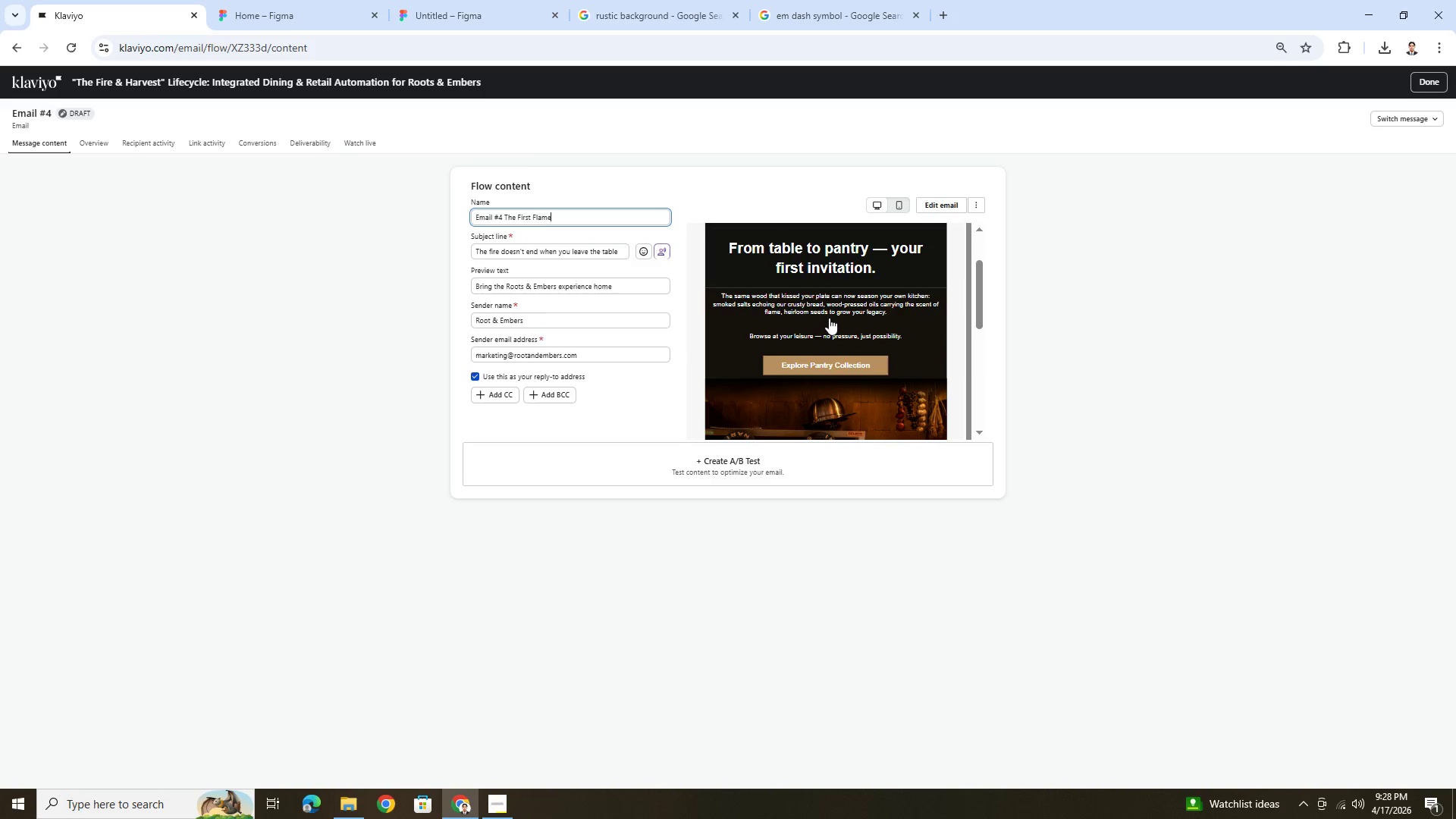 
scroll: coordinate [861, 343], scroll_direction: down, amount: 2.0
 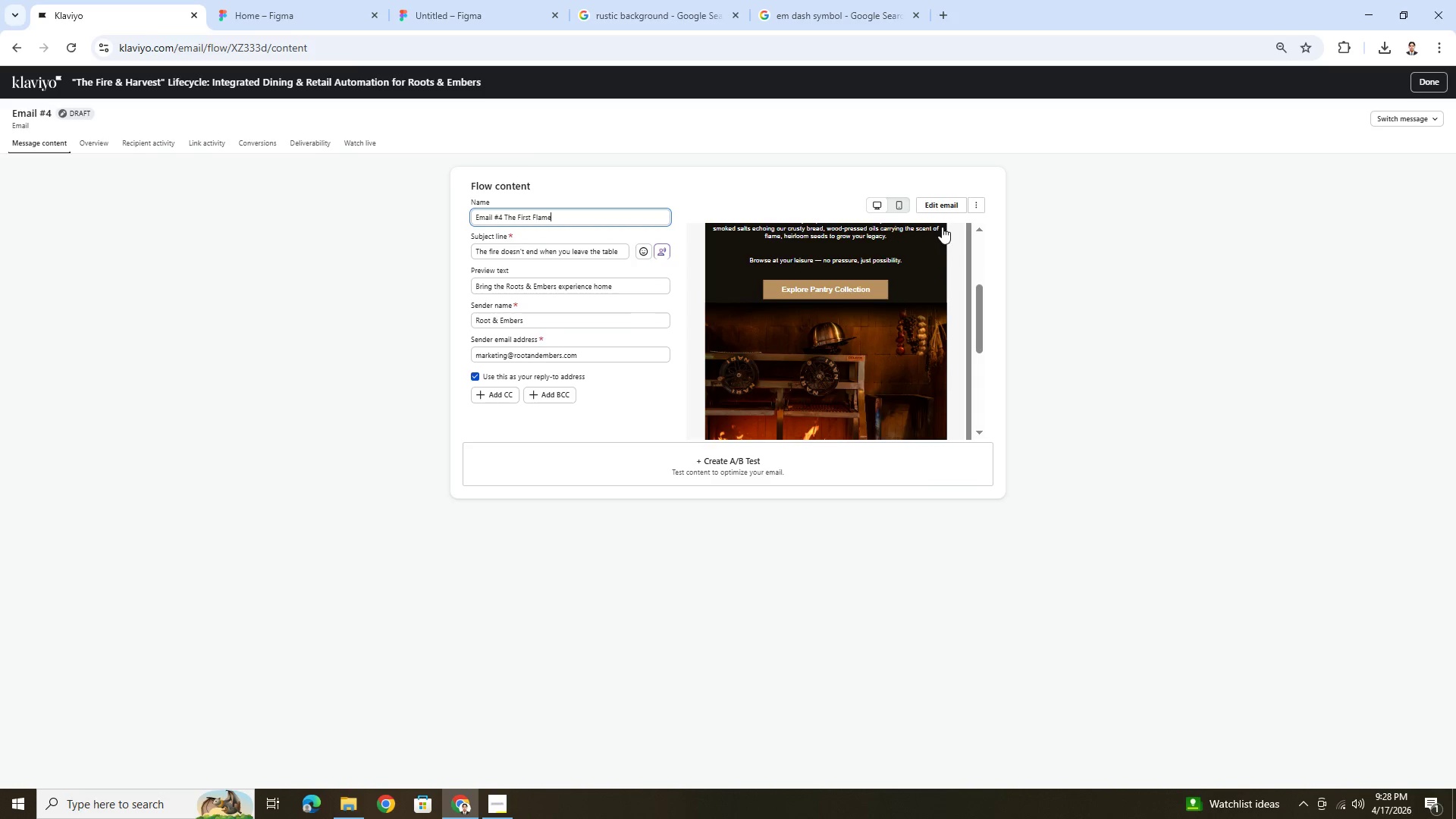 
scroll: coordinate [940, 234], scroll_direction: up, amount: 2.0
 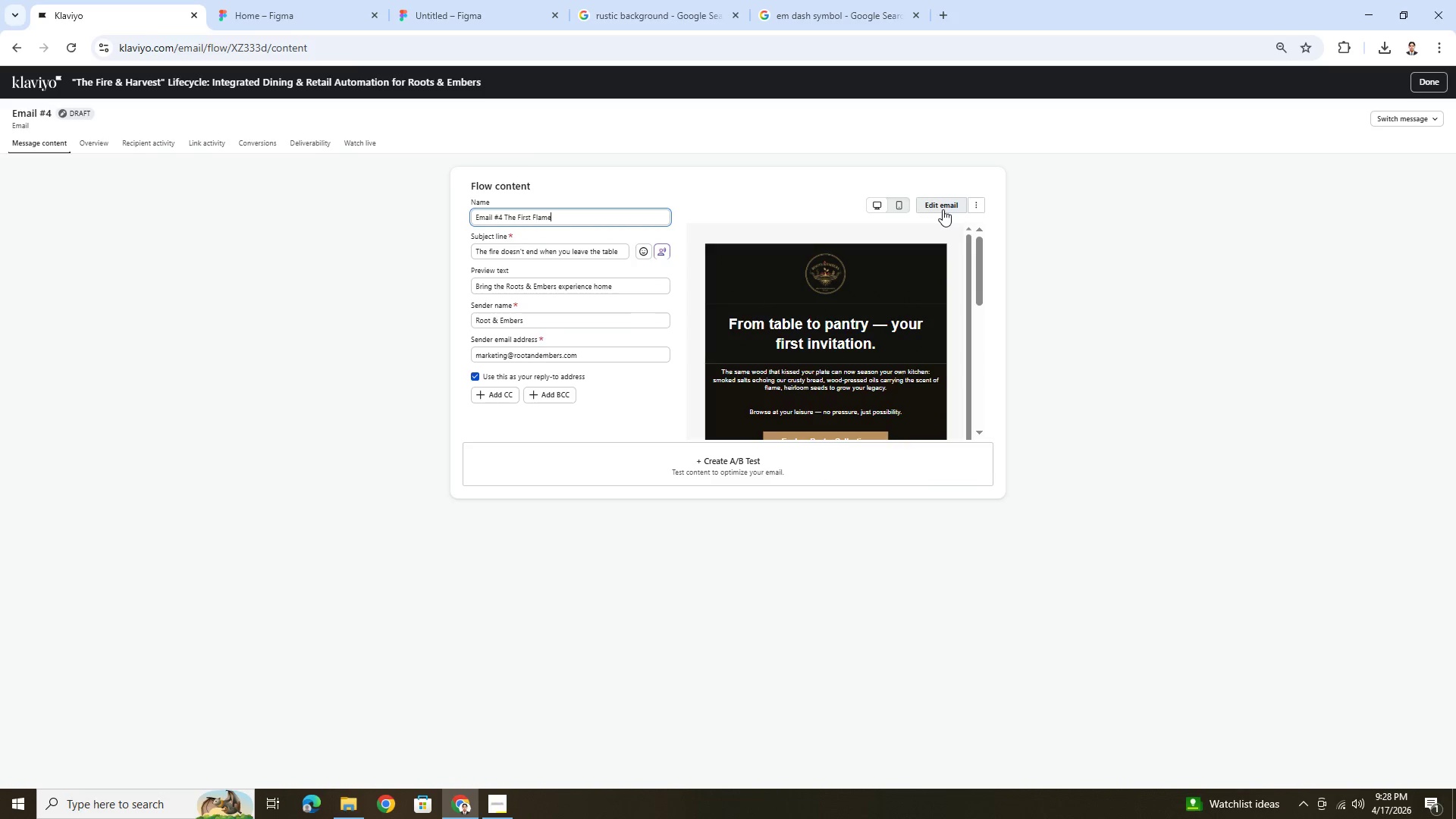 
left_click([943, 208])
 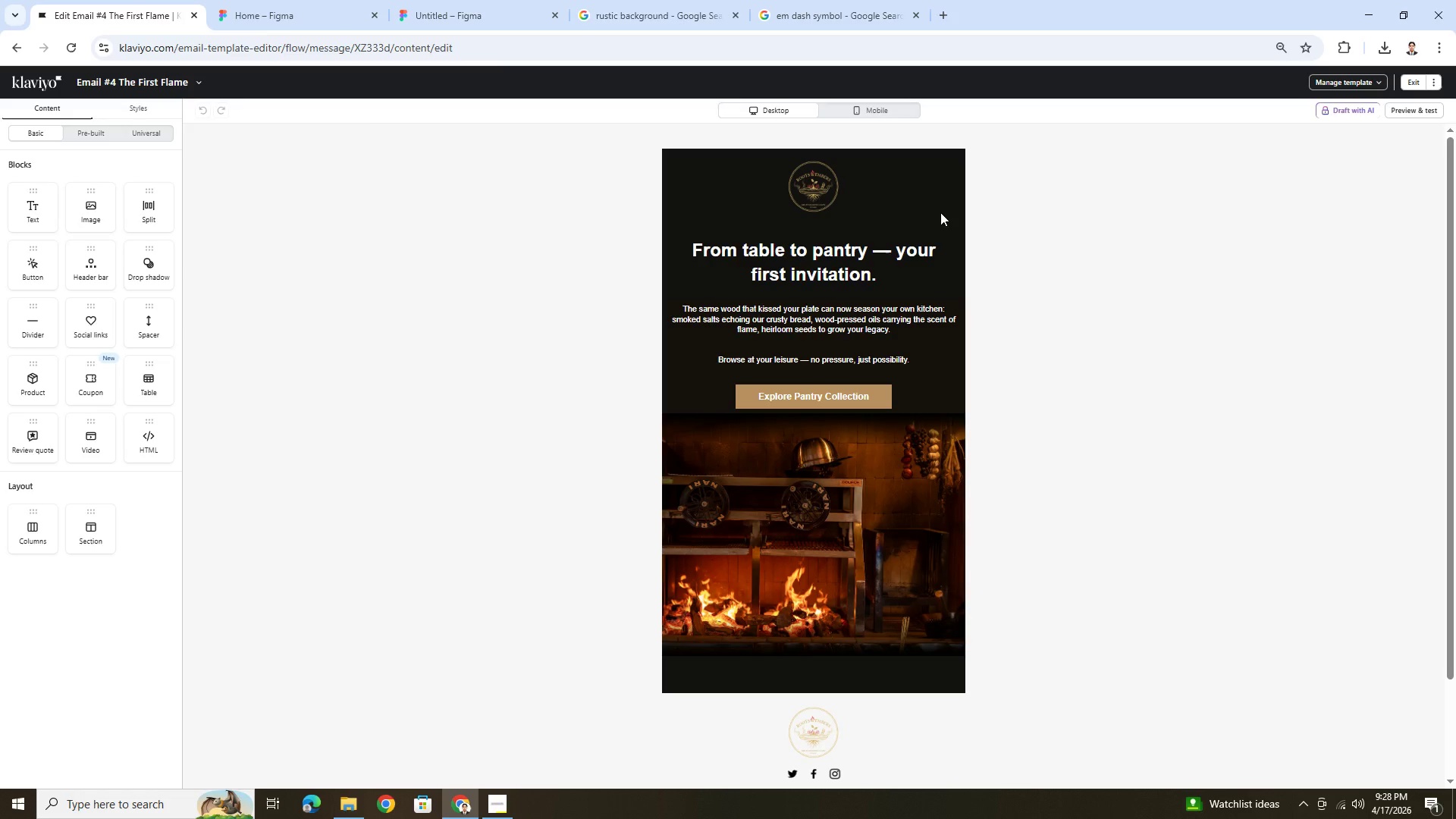 
wait(20.11)
 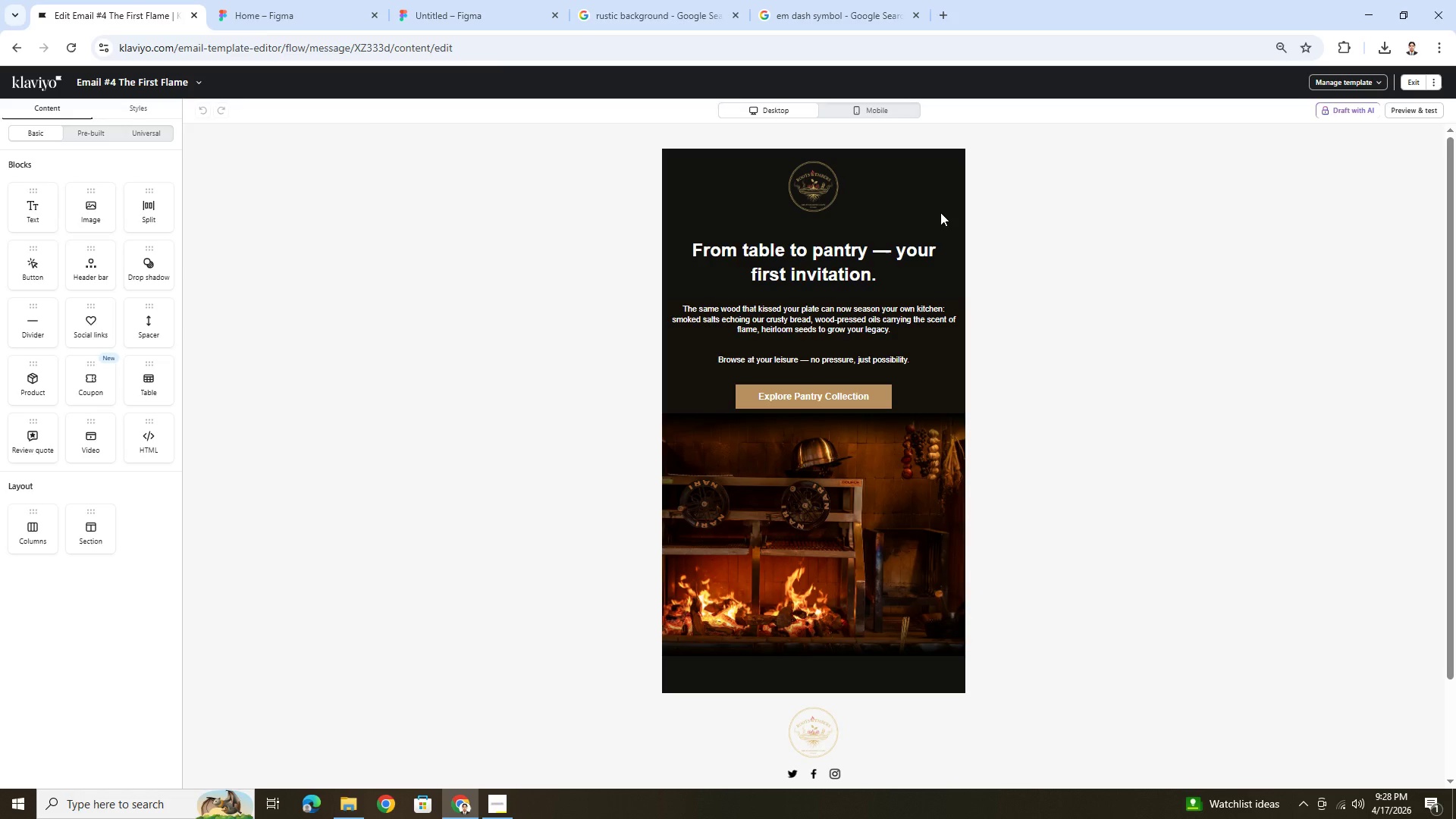 
left_click([911, 322])
 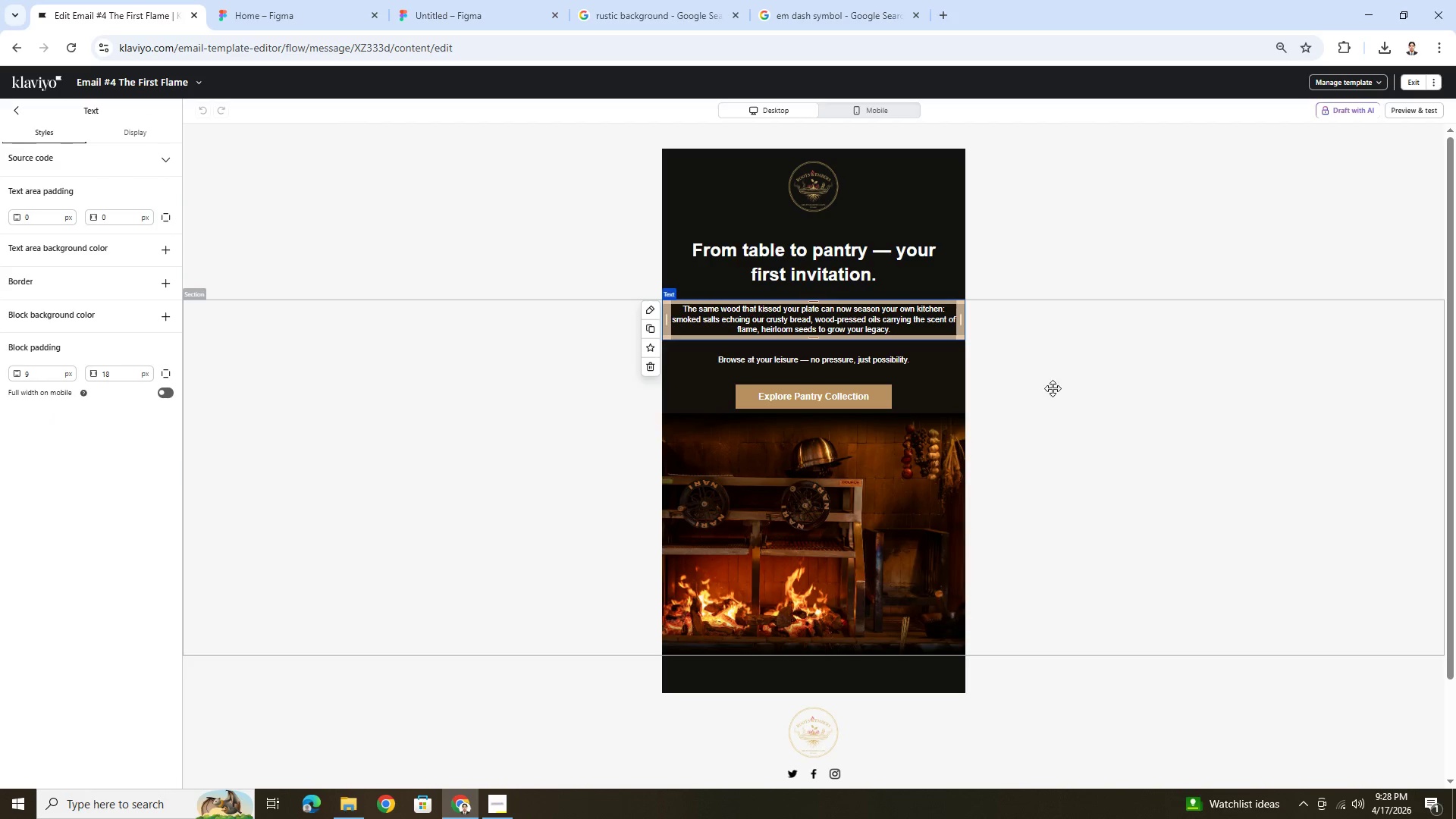 
left_click([1057, 404])
 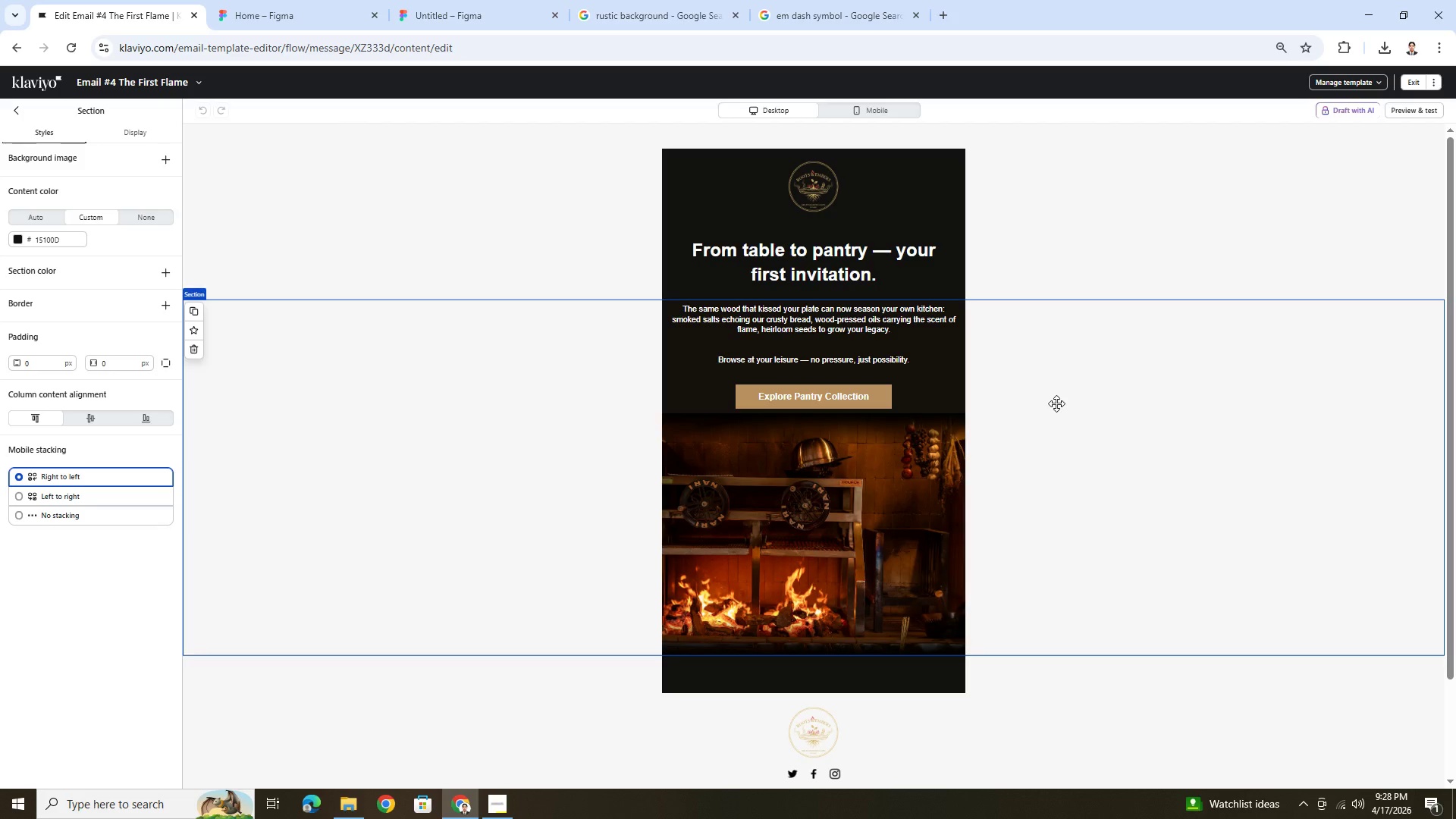 
wait(12.5)
 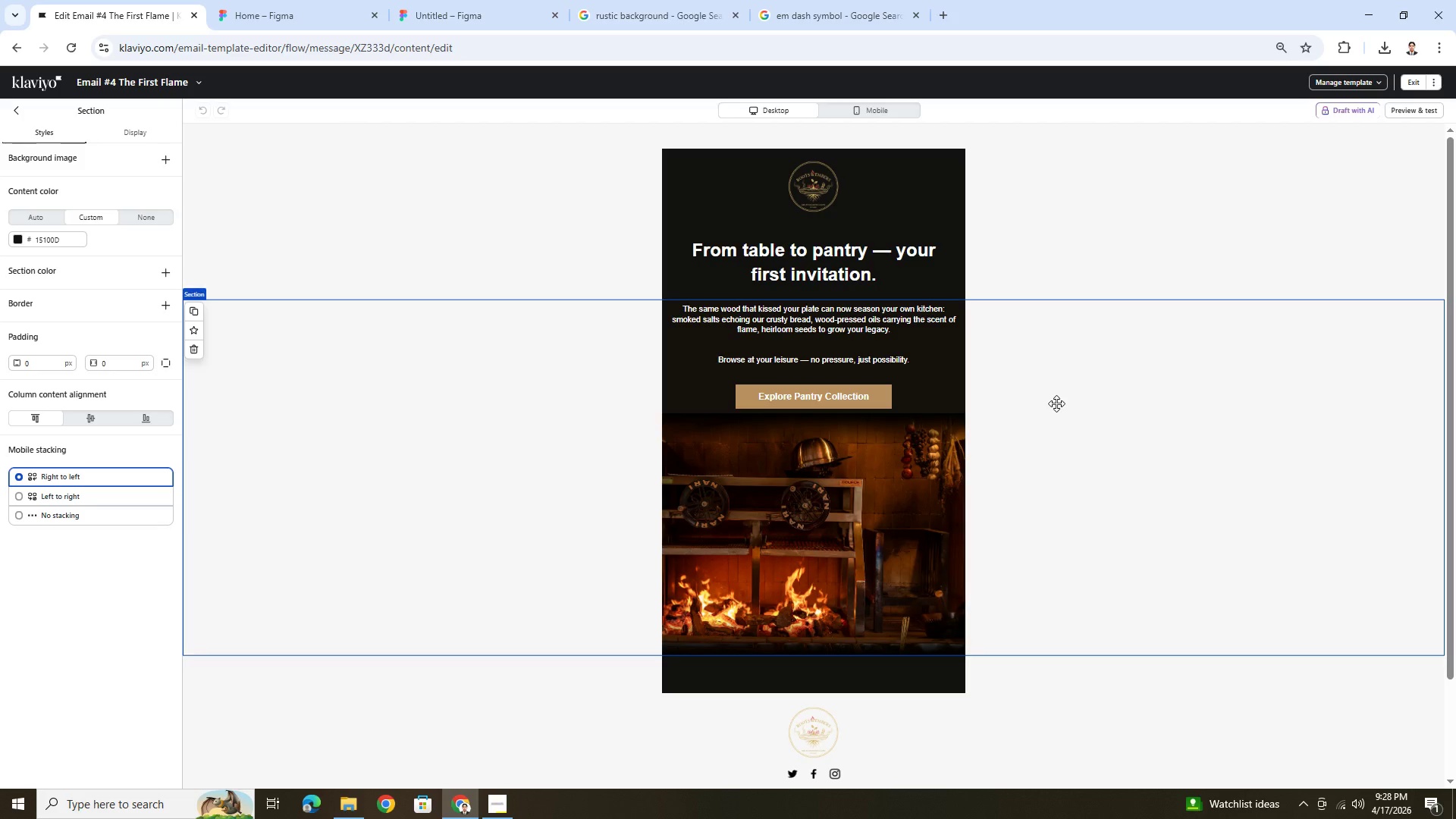 
left_click([896, 383])
 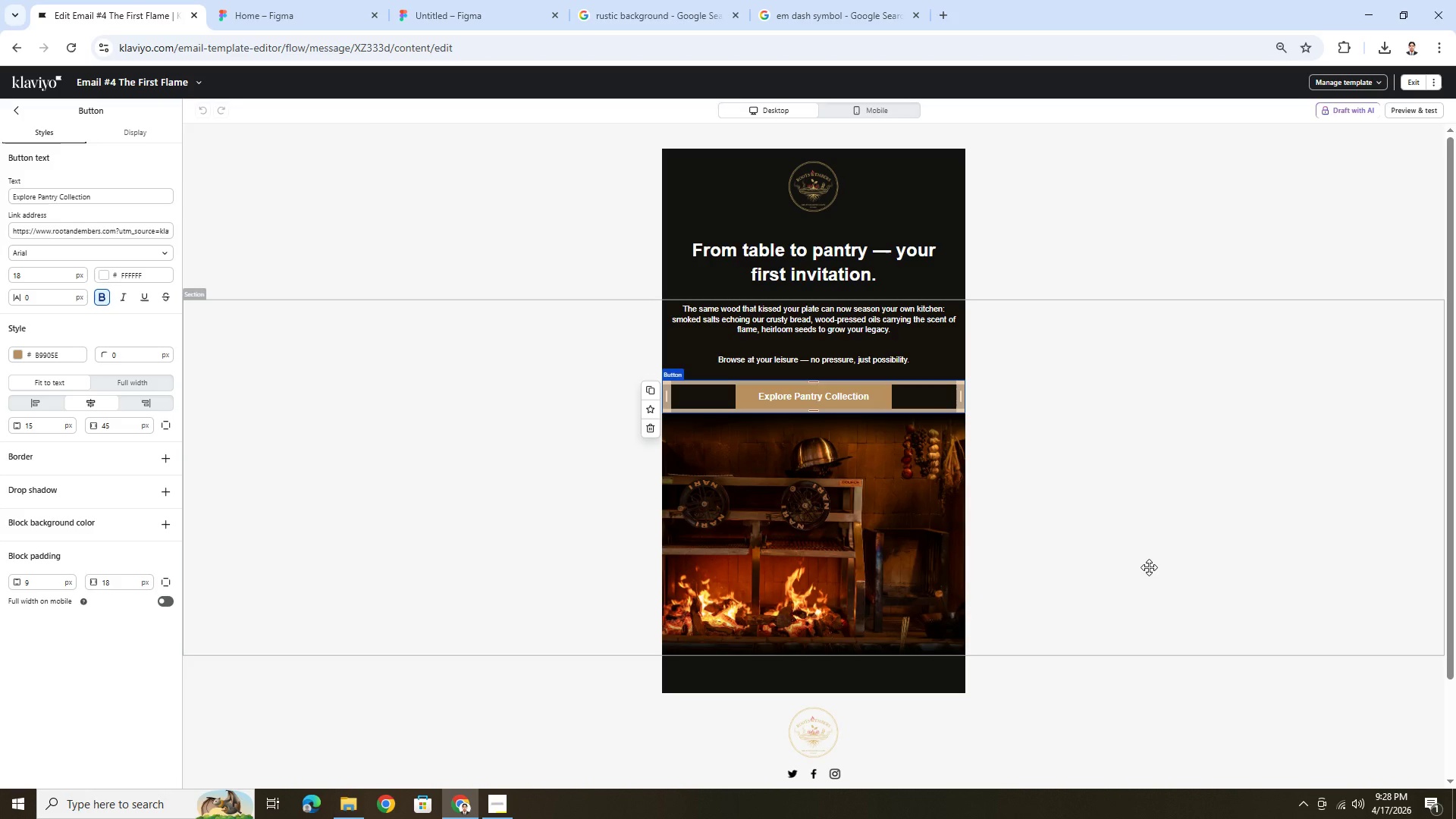 
scroll: coordinate [1149, 566], scroll_direction: down, amount: 2.0
 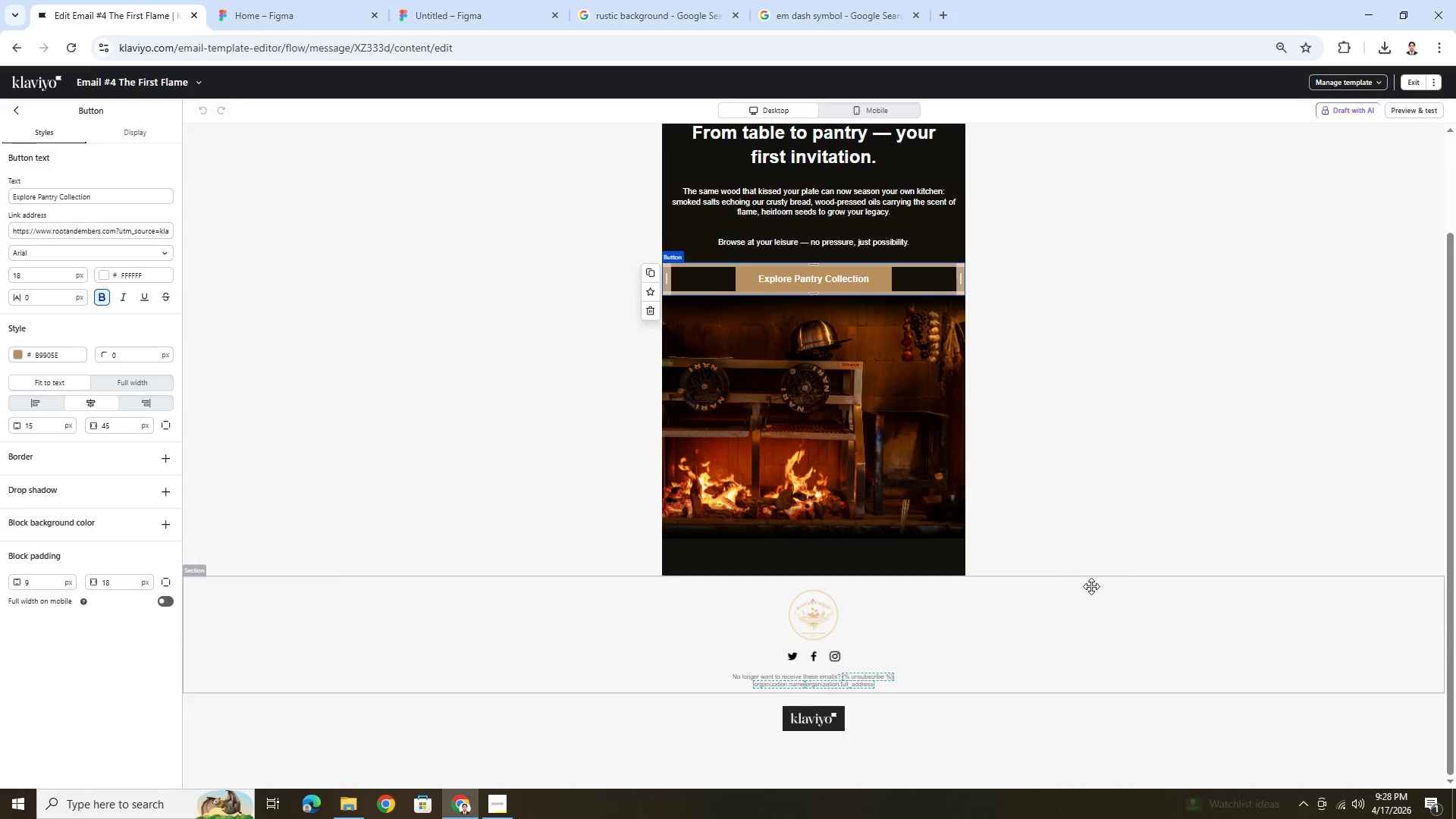 
left_click([1090, 587])
 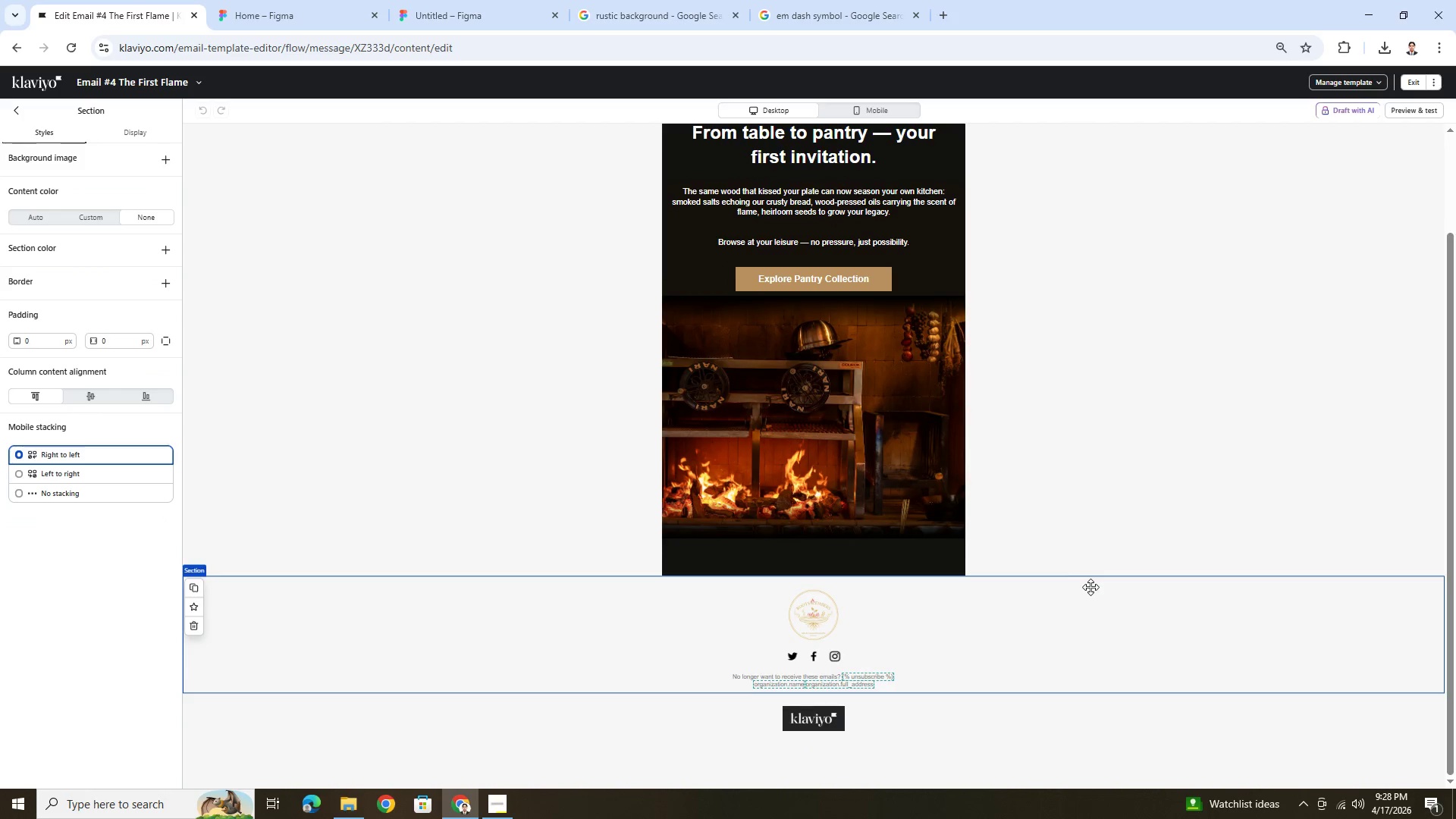 
scroll: coordinate [1090, 587], scroll_direction: up, amount: 2.0
 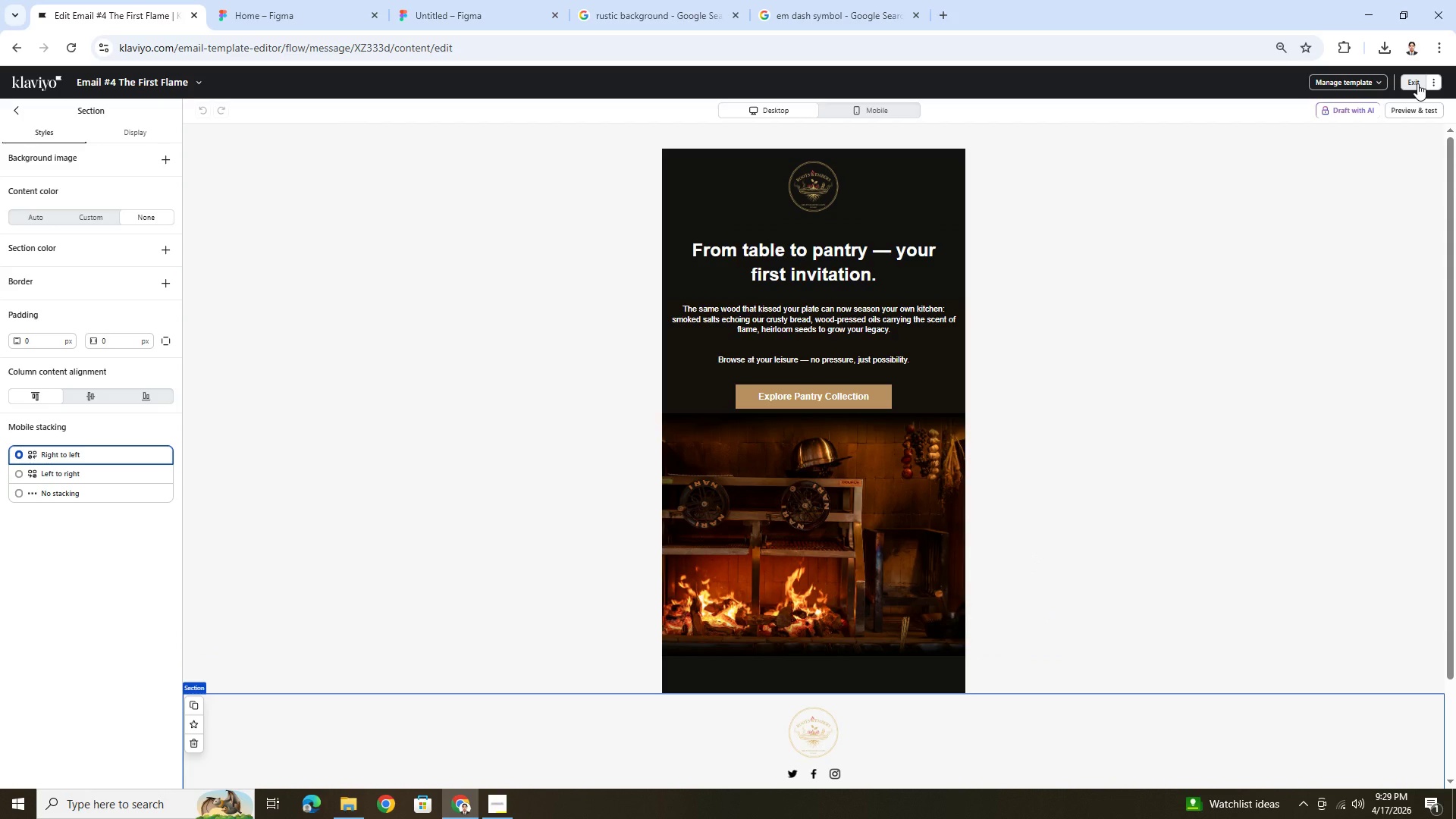 
wait(19.76)
 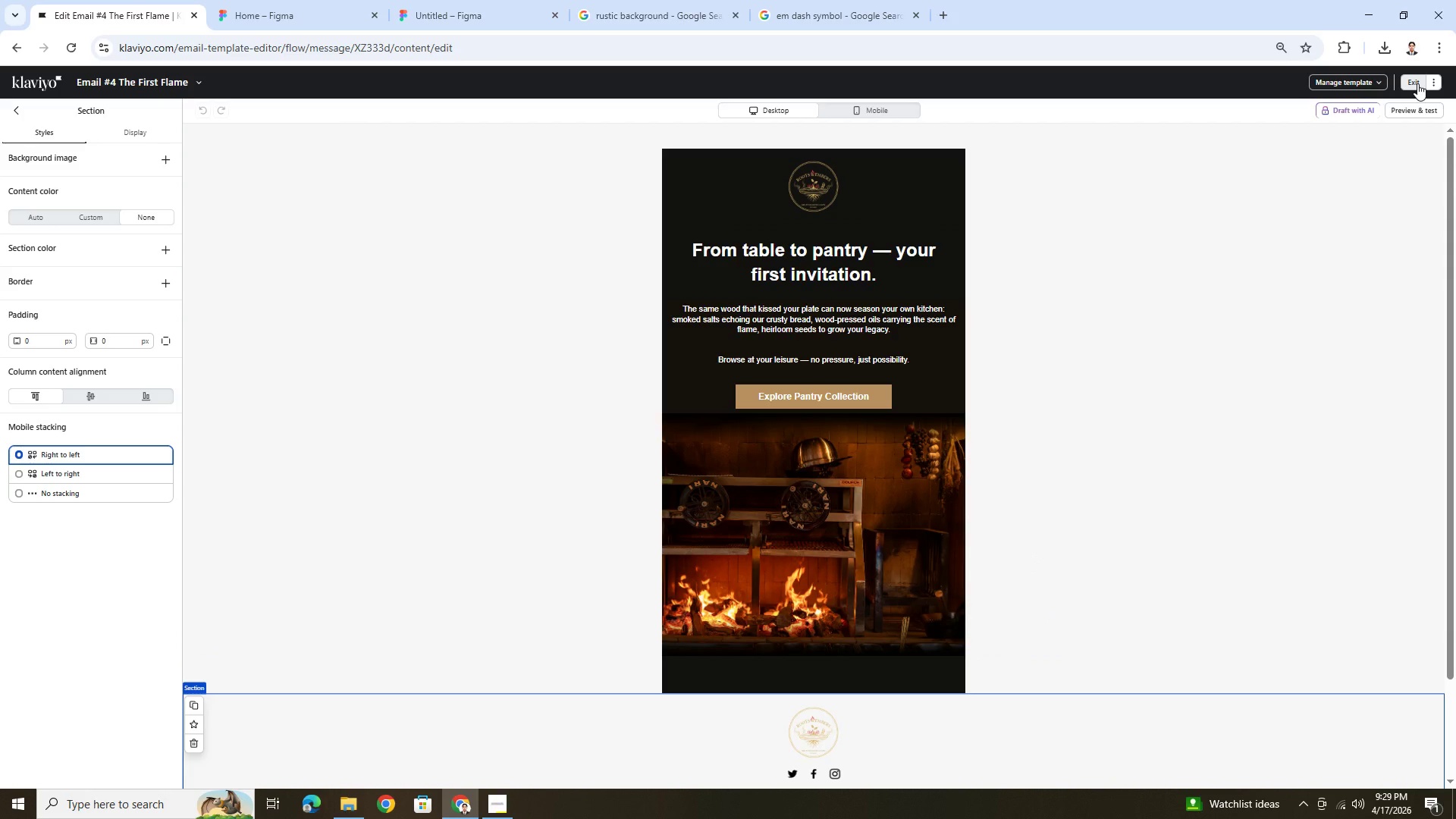 
left_click([196, 86])
 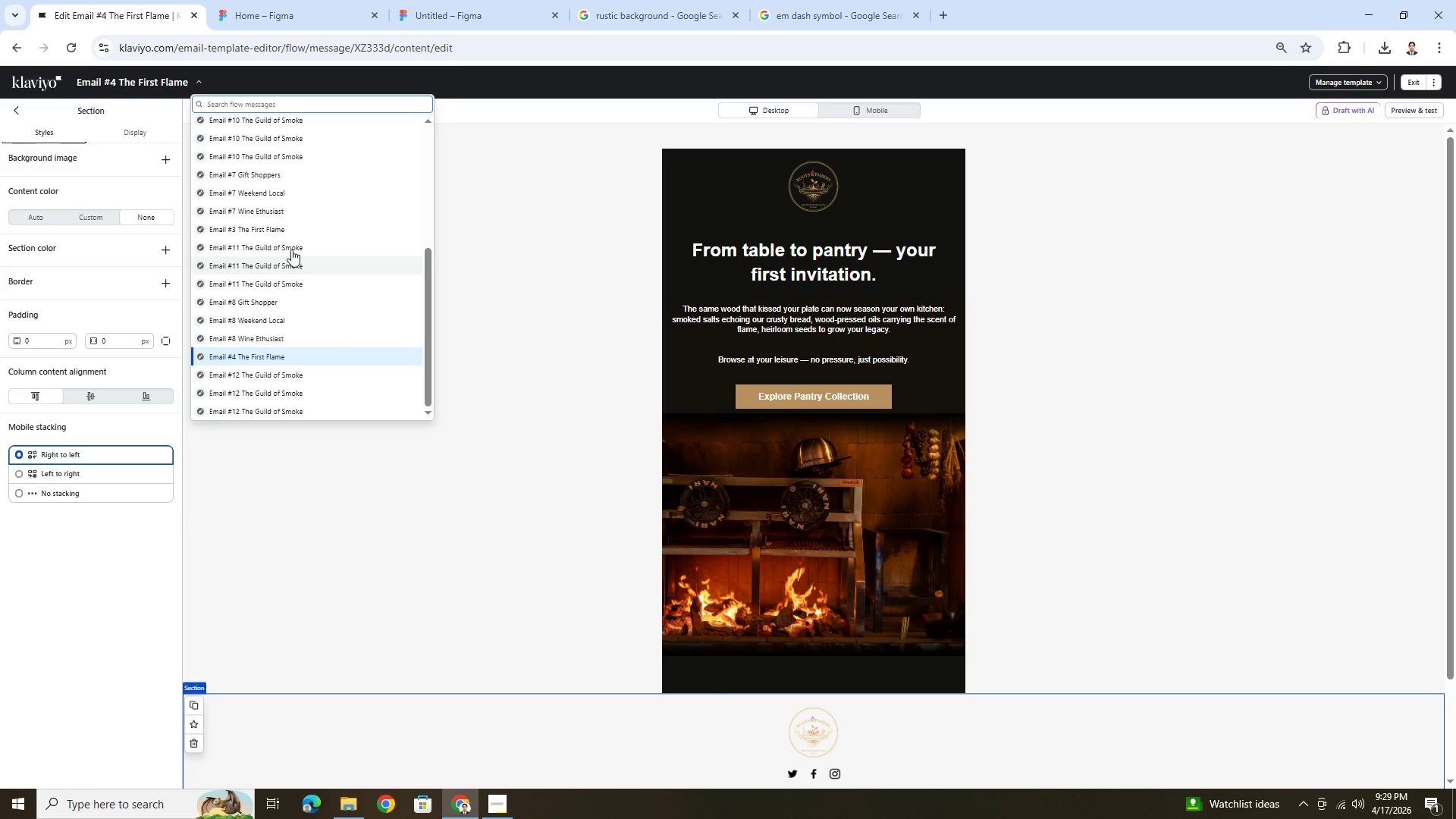 
scroll: coordinate [303, 263], scroll_direction: up, amount: 2.0
 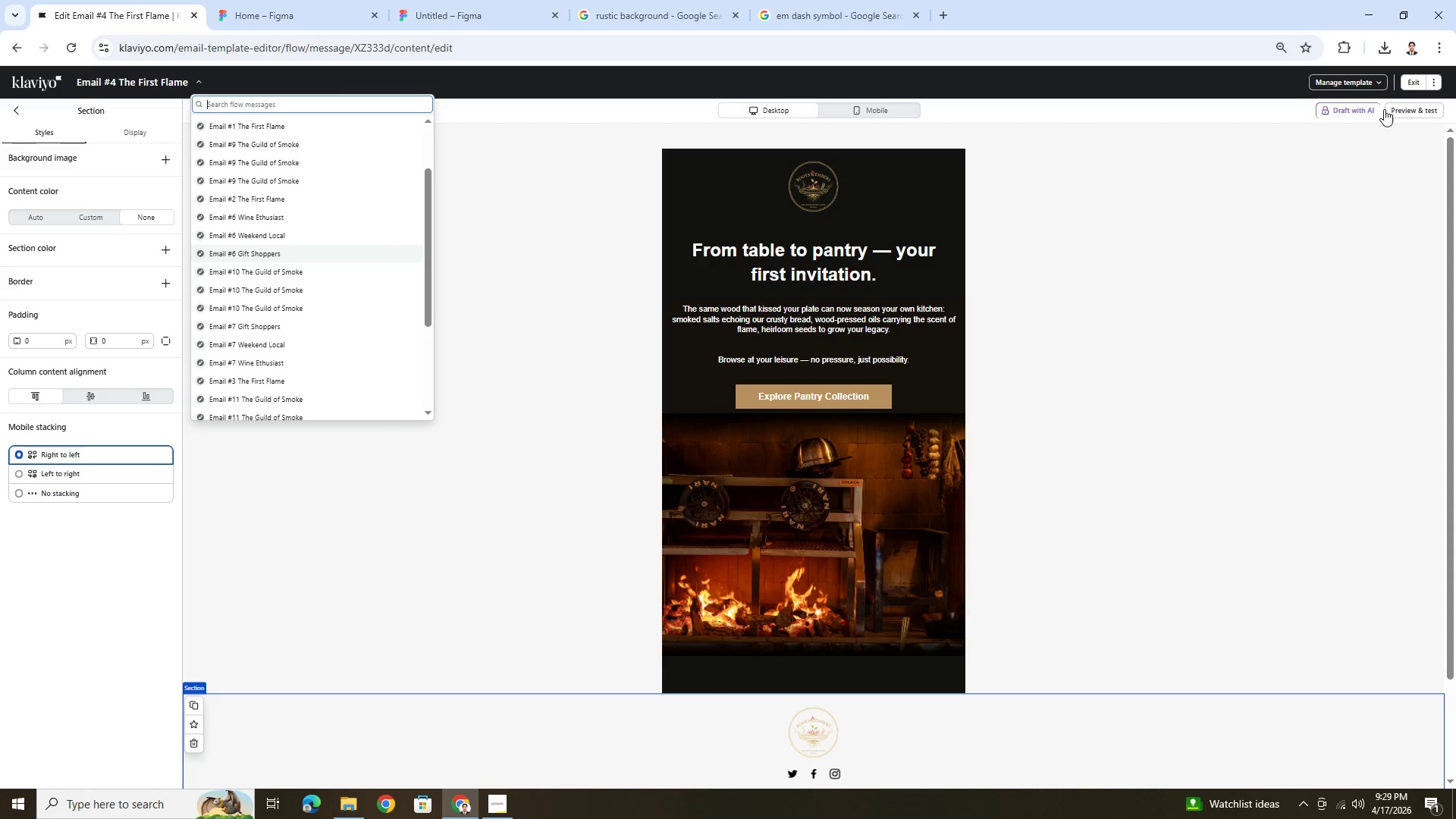 
left_click([1411, 86])
 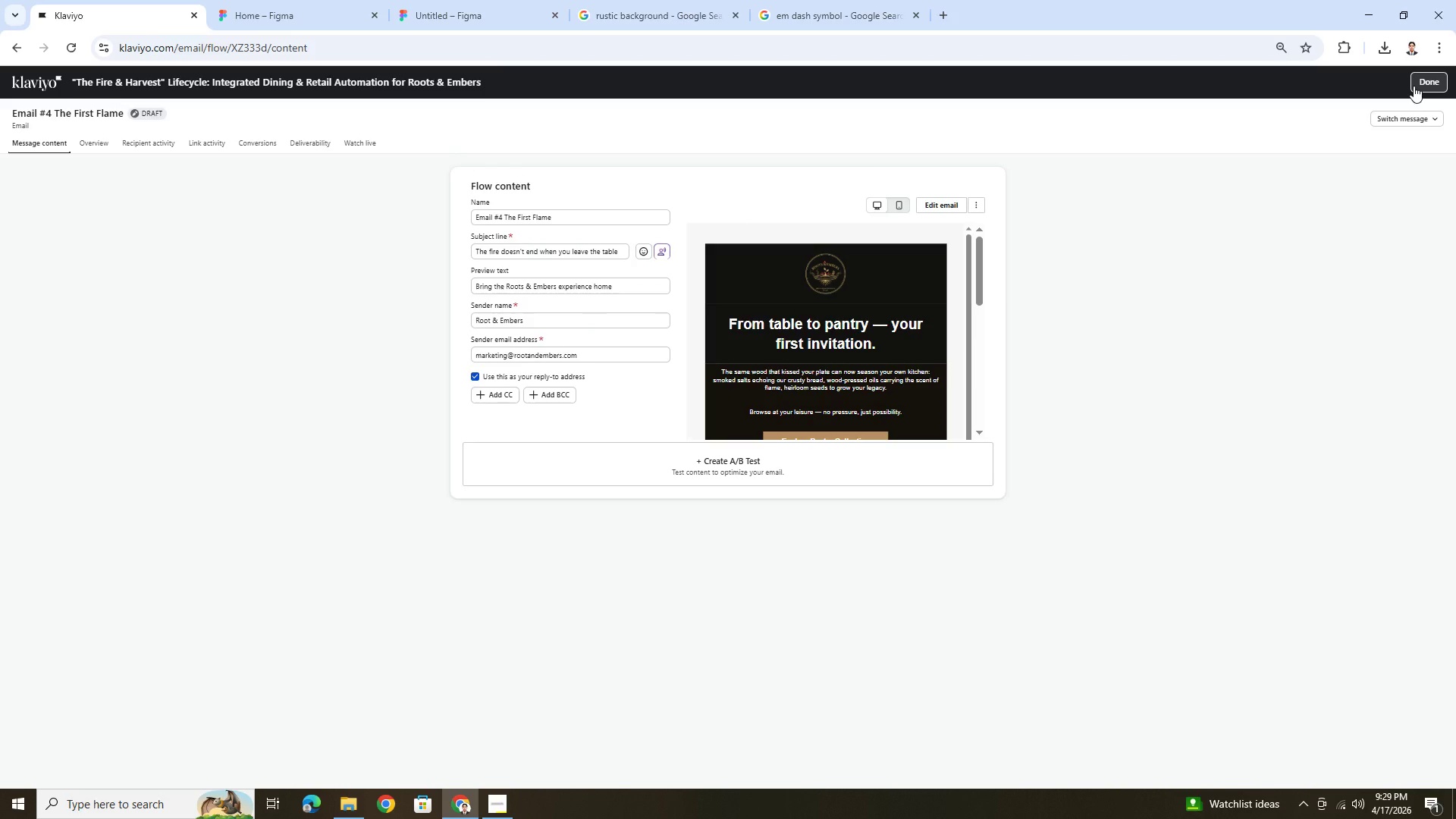 
left_click([1414, 86])
 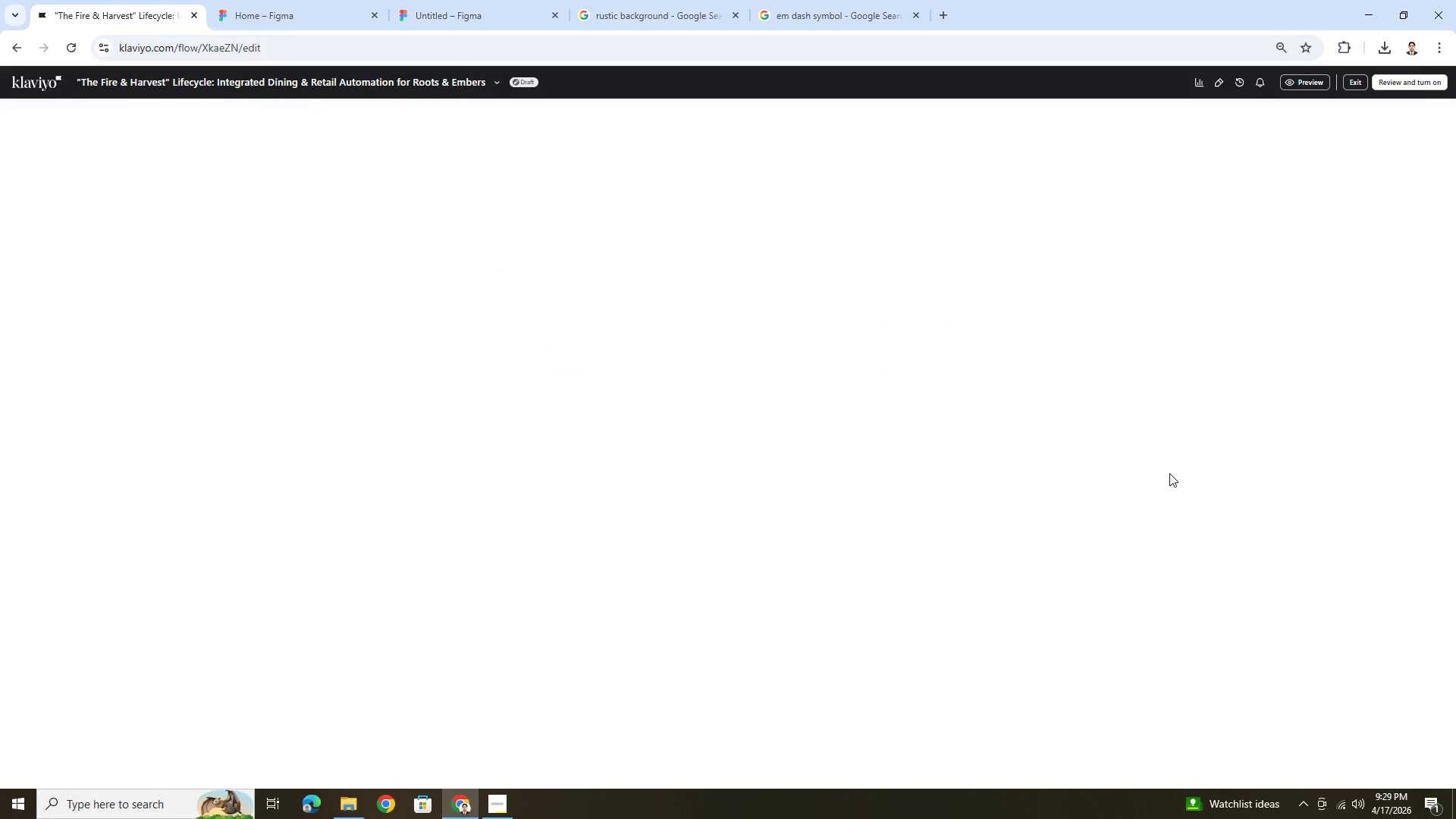 
wait(6.64)
 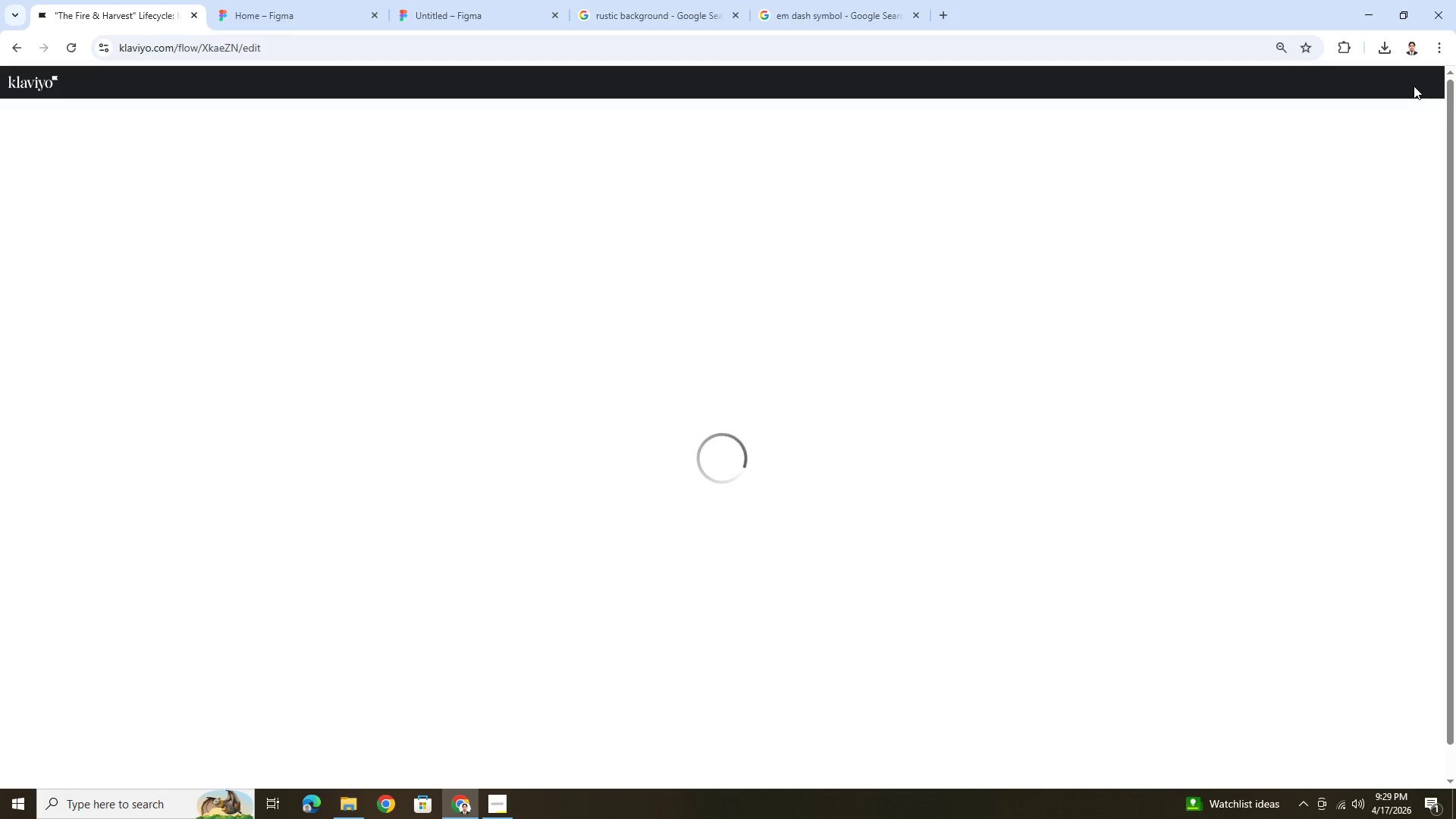 
scroll: coordinate [1169, 473], scroll_direction: down, amount: 6.0
 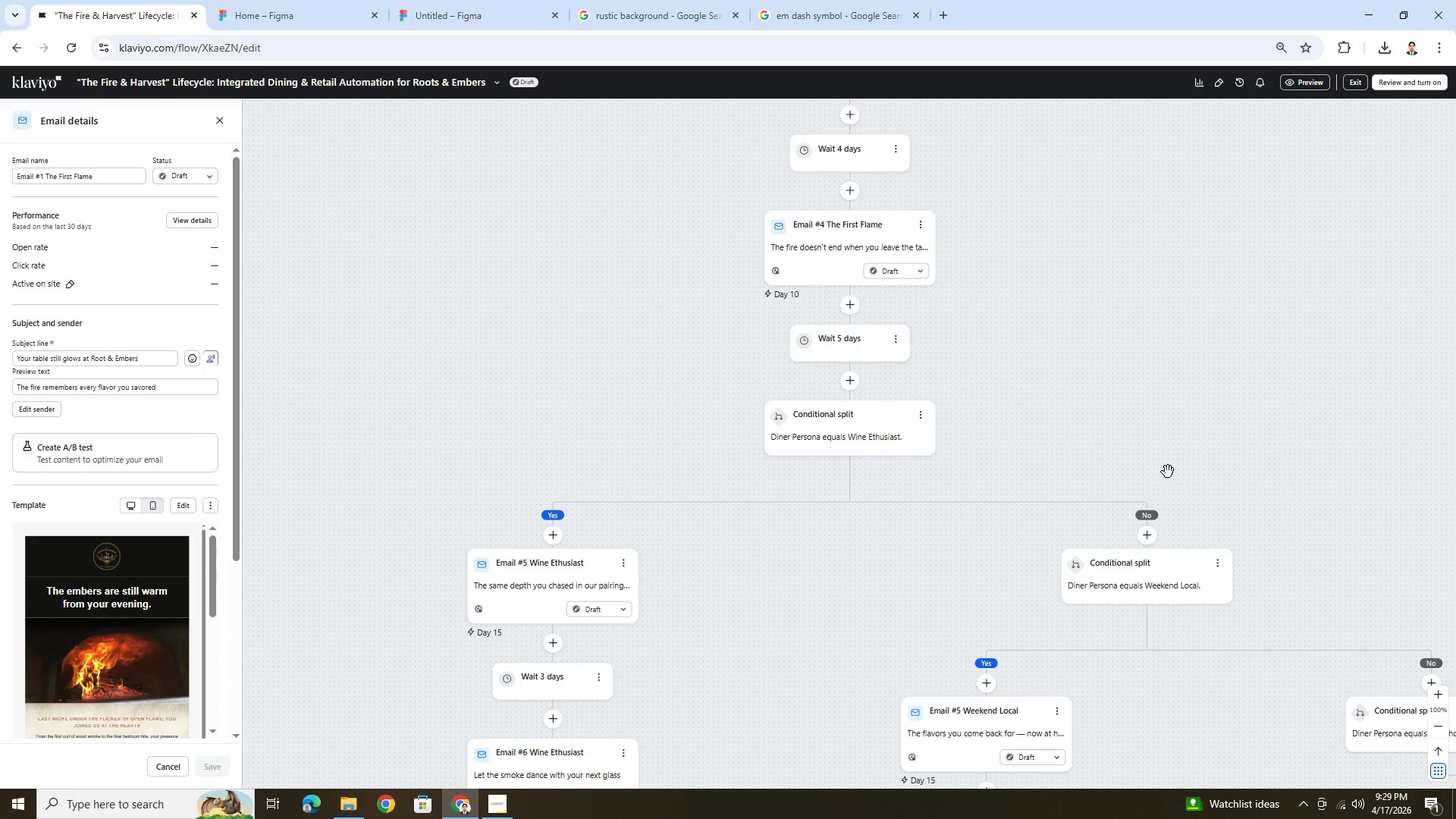 
wait(12.21)
 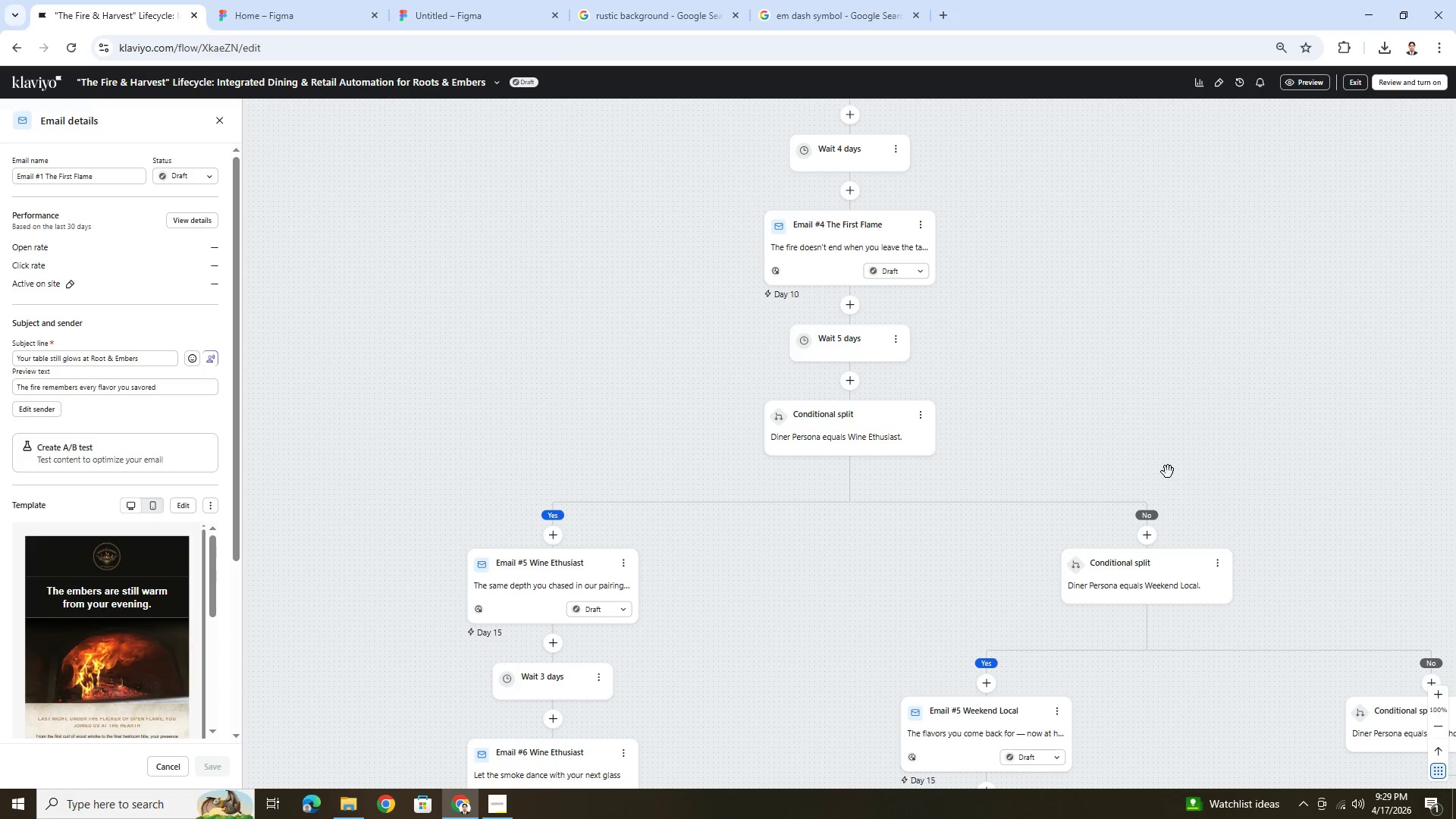 
left_click([491, 812])